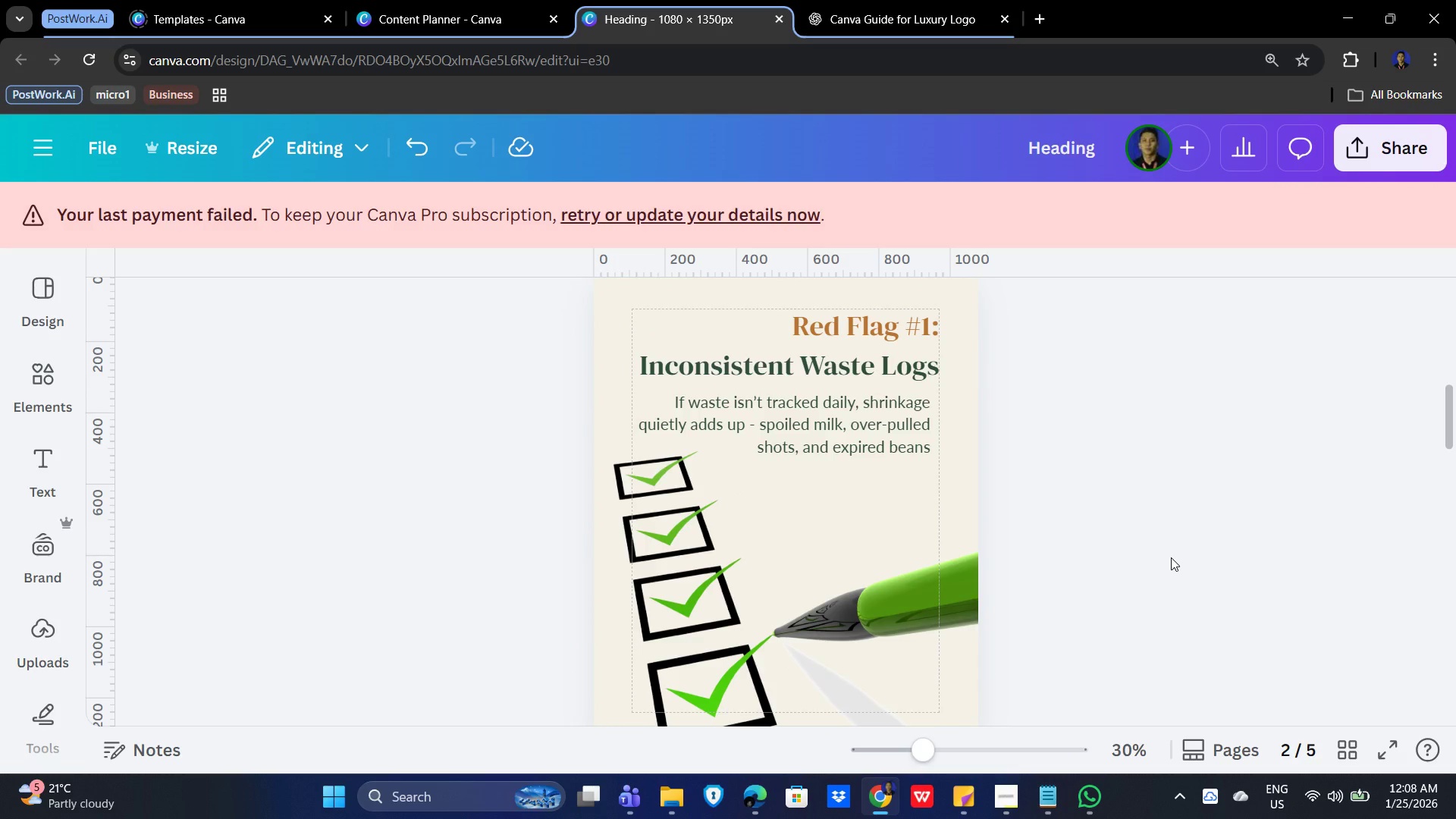 
left_click([776, 641])
 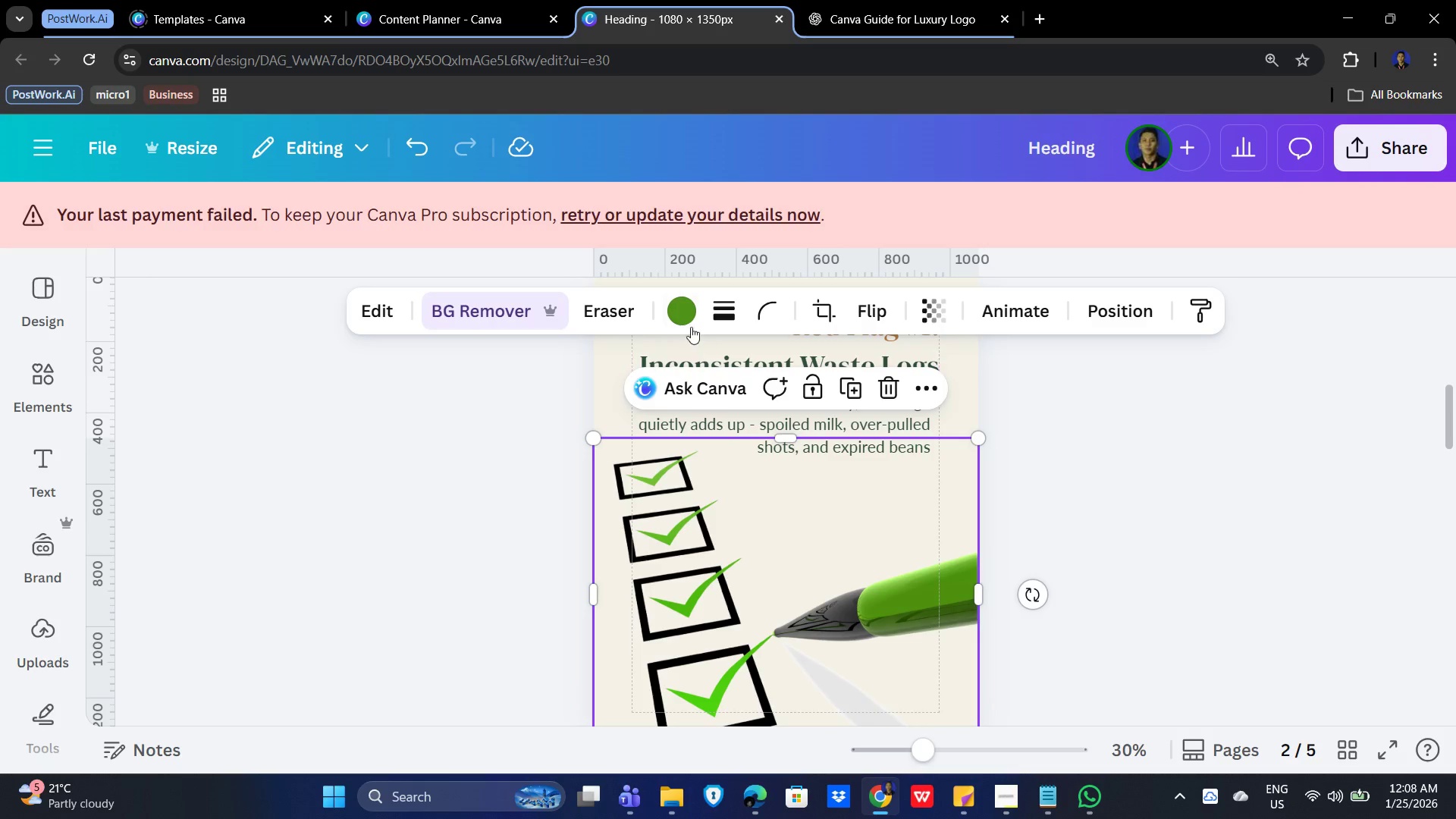 
left_click([684, 309])
 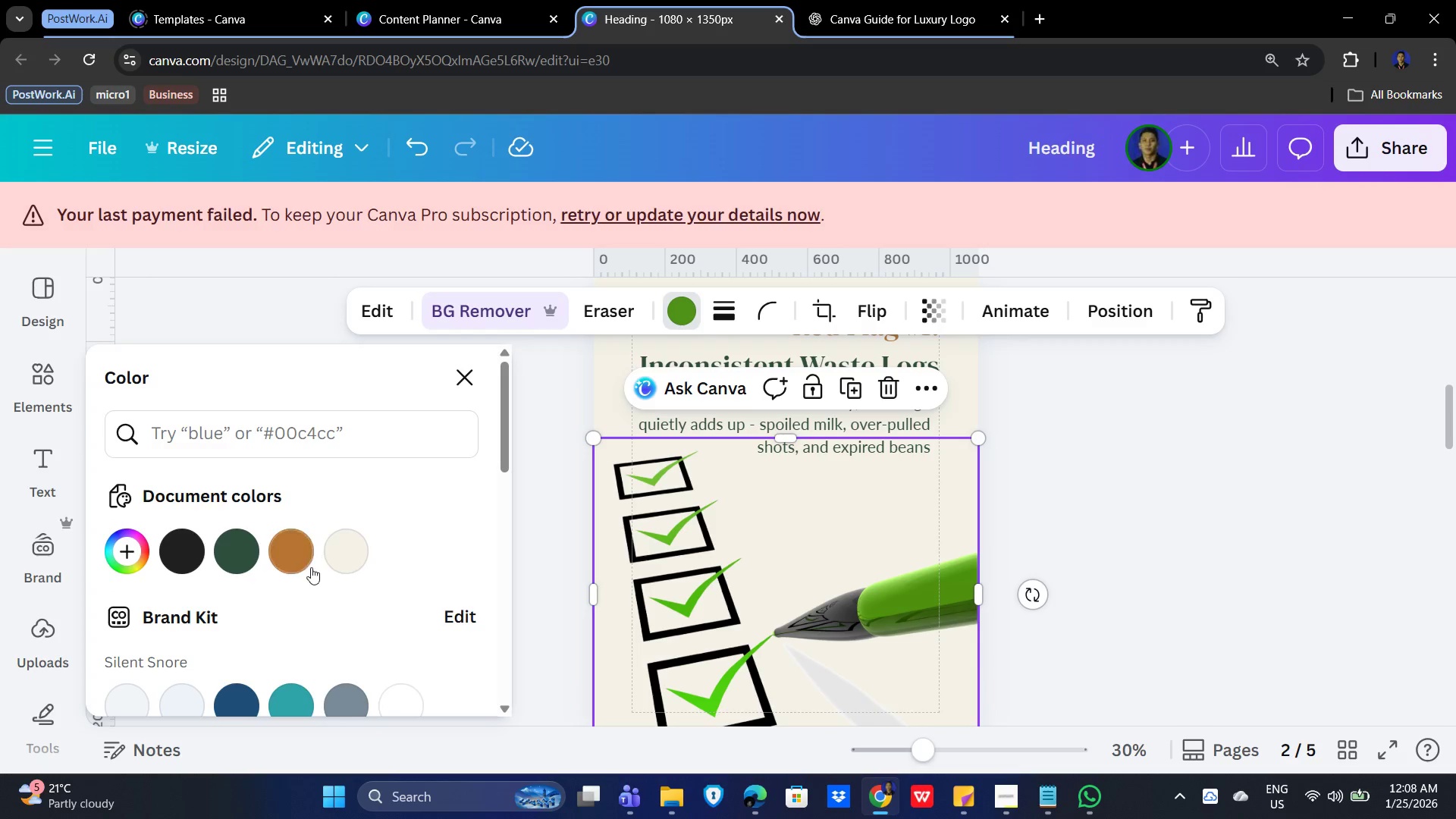 
left_click([290, 562])
 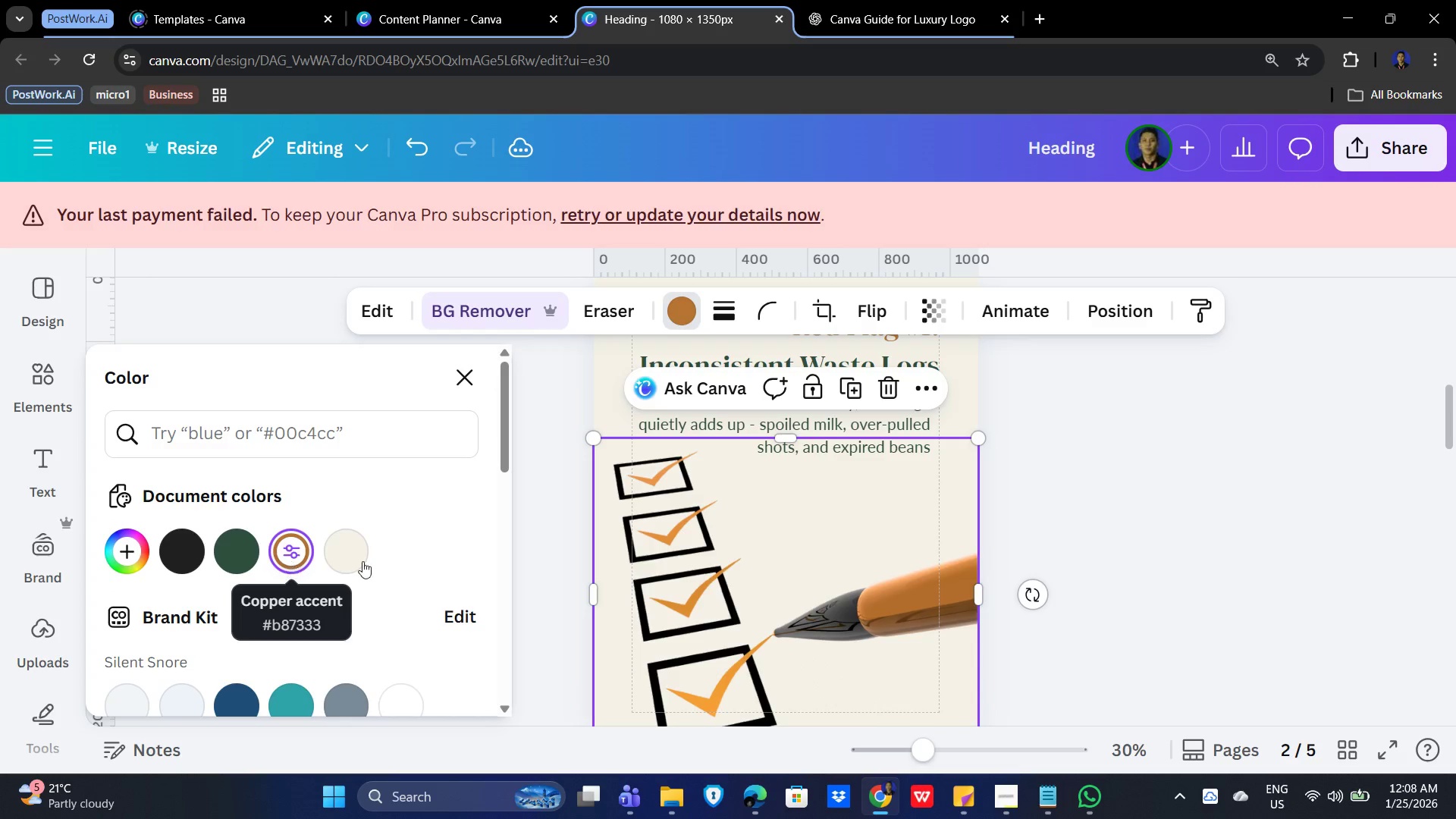 
left_click([1097, 557])
 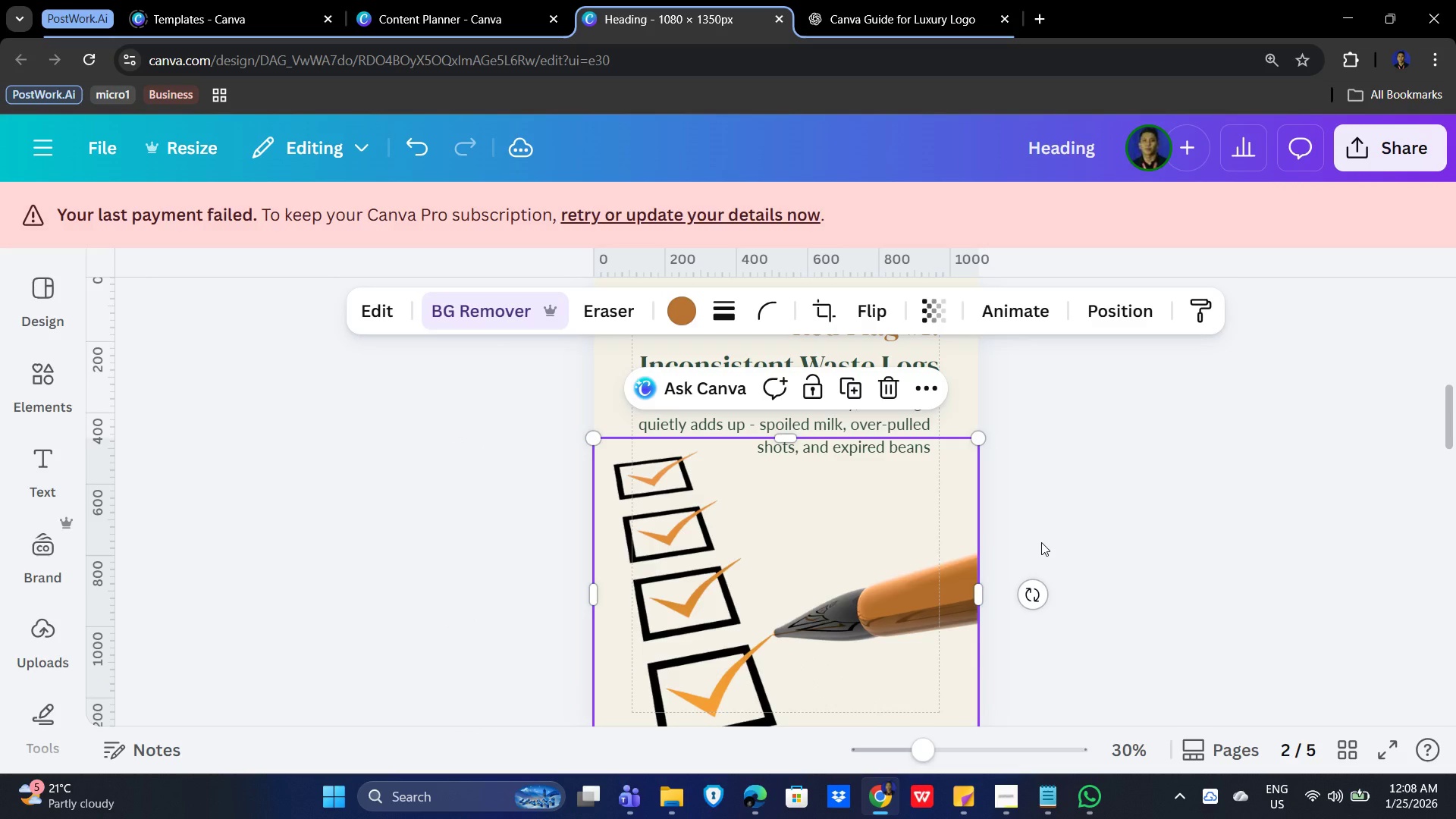 
left_click([1041, 542])
 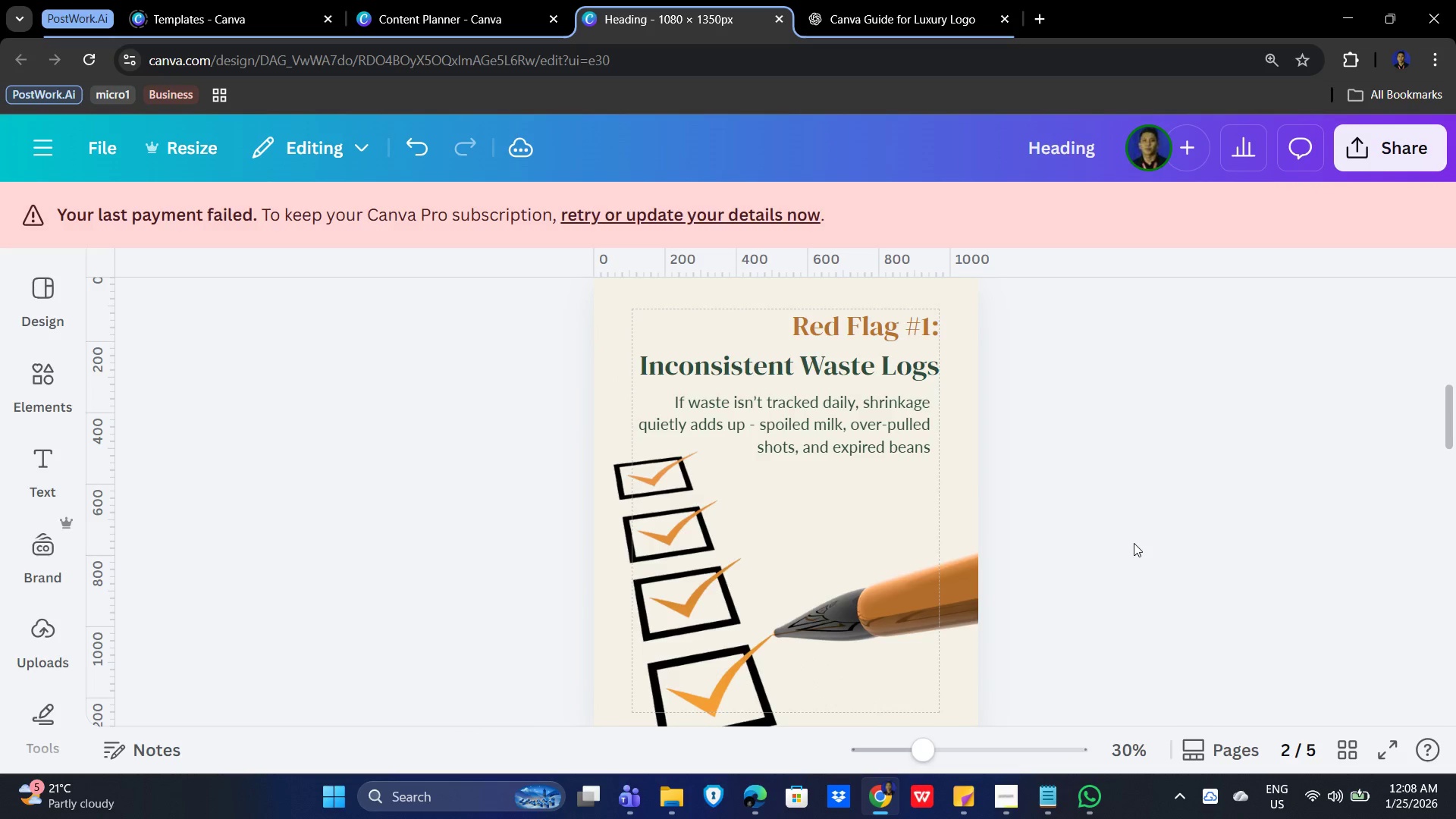 
scroll: coordinate [1136, 543], scroll_direction: down, amount: 2.0
 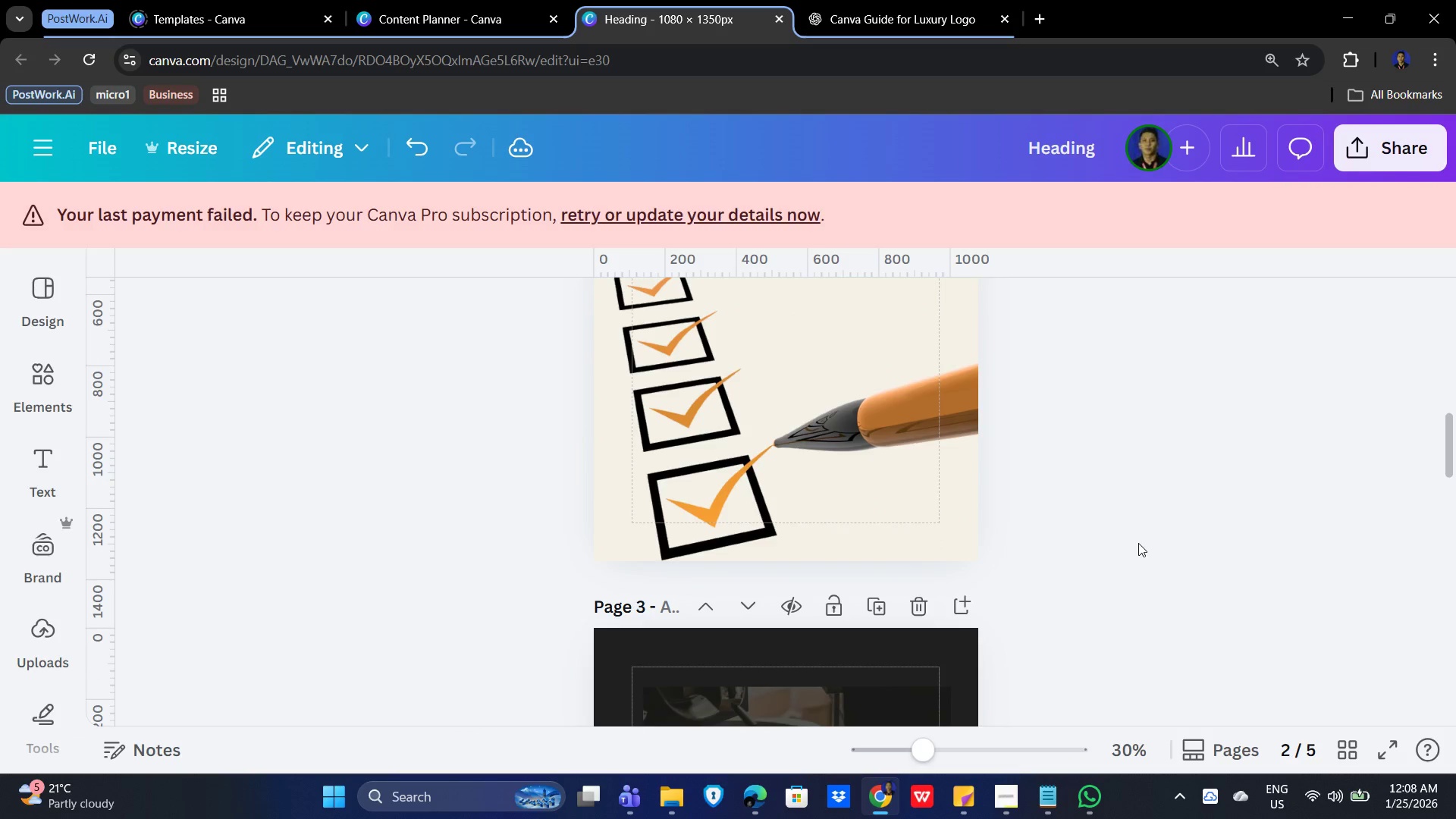 
hold_key(key=ControlLeft, duration=0.53)
 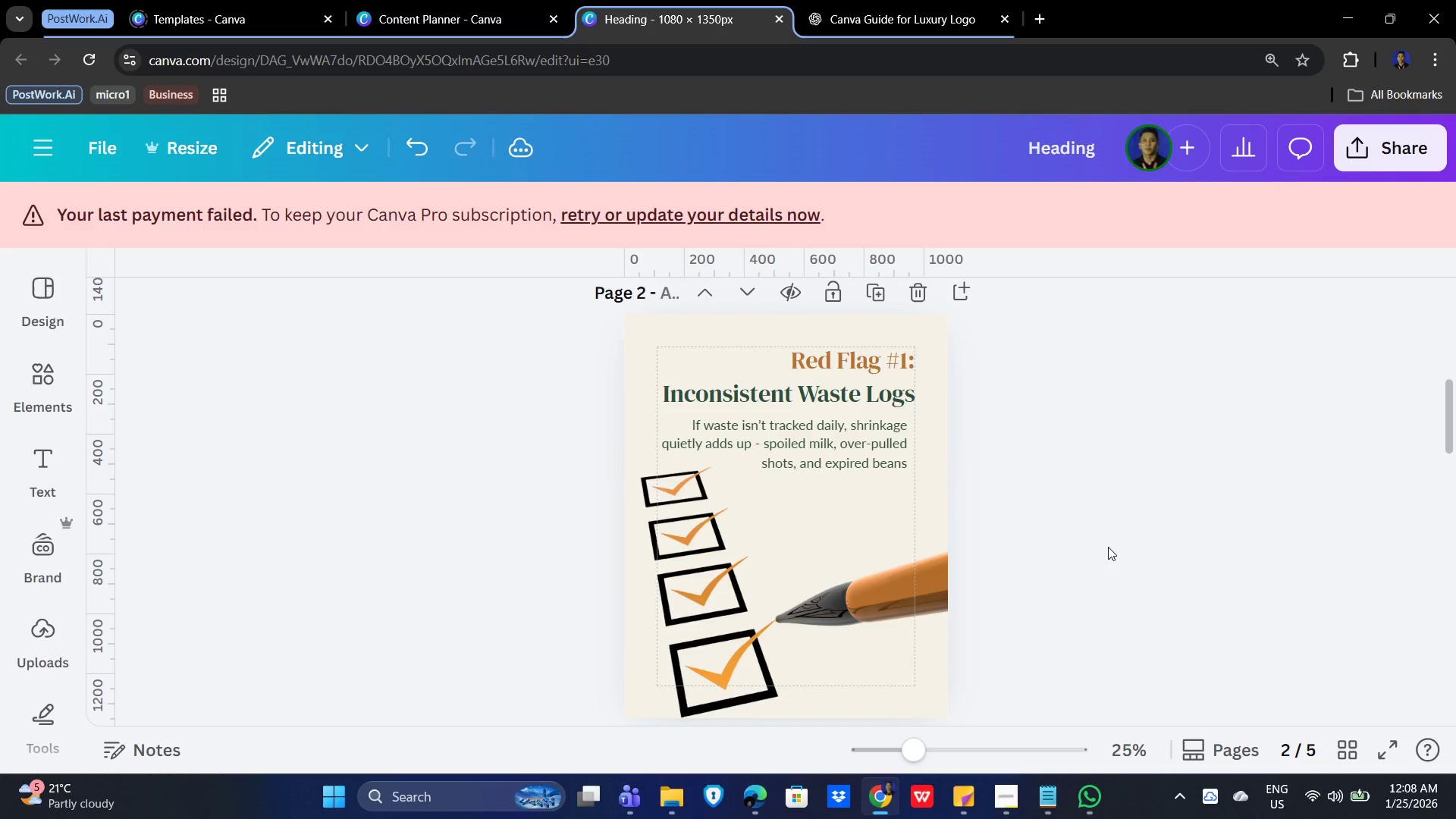 
scroll: coordinate [1139, 544], scroll_direction: up, amount: 2.0
 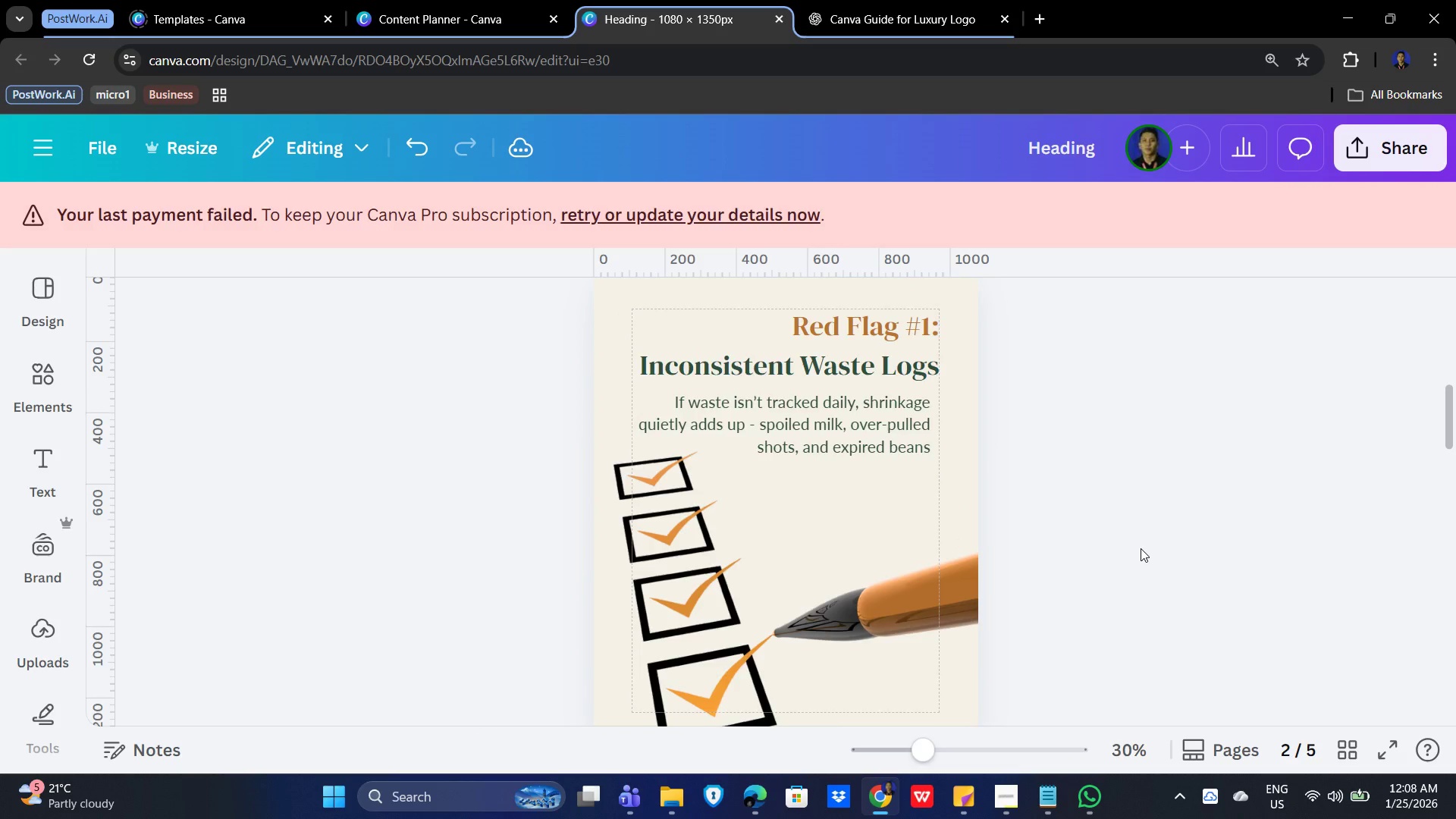 
scroll: coordinate [1141, 548], scroll_direction: down, amount: 1.0
 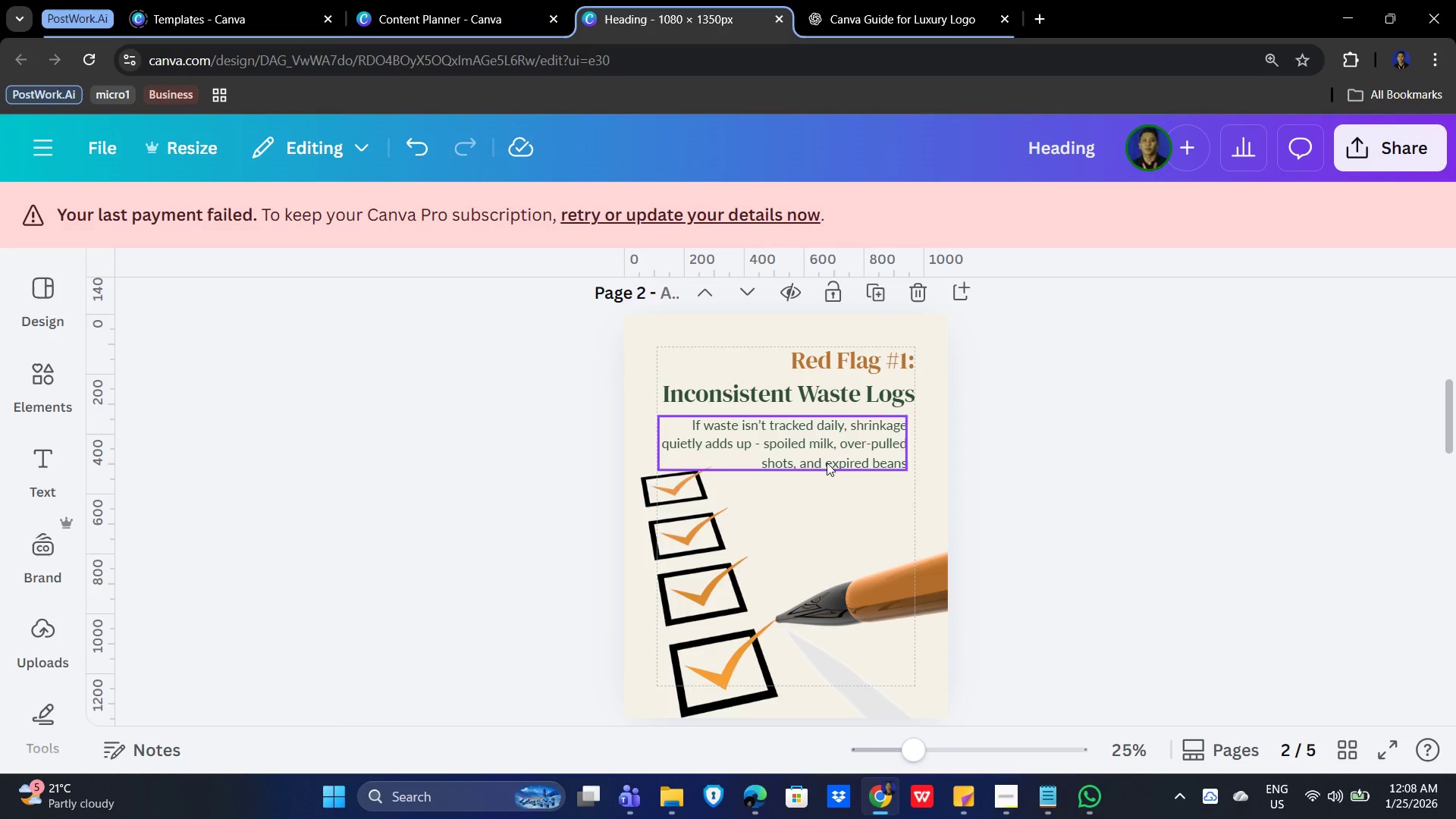 
wait(9.45)
 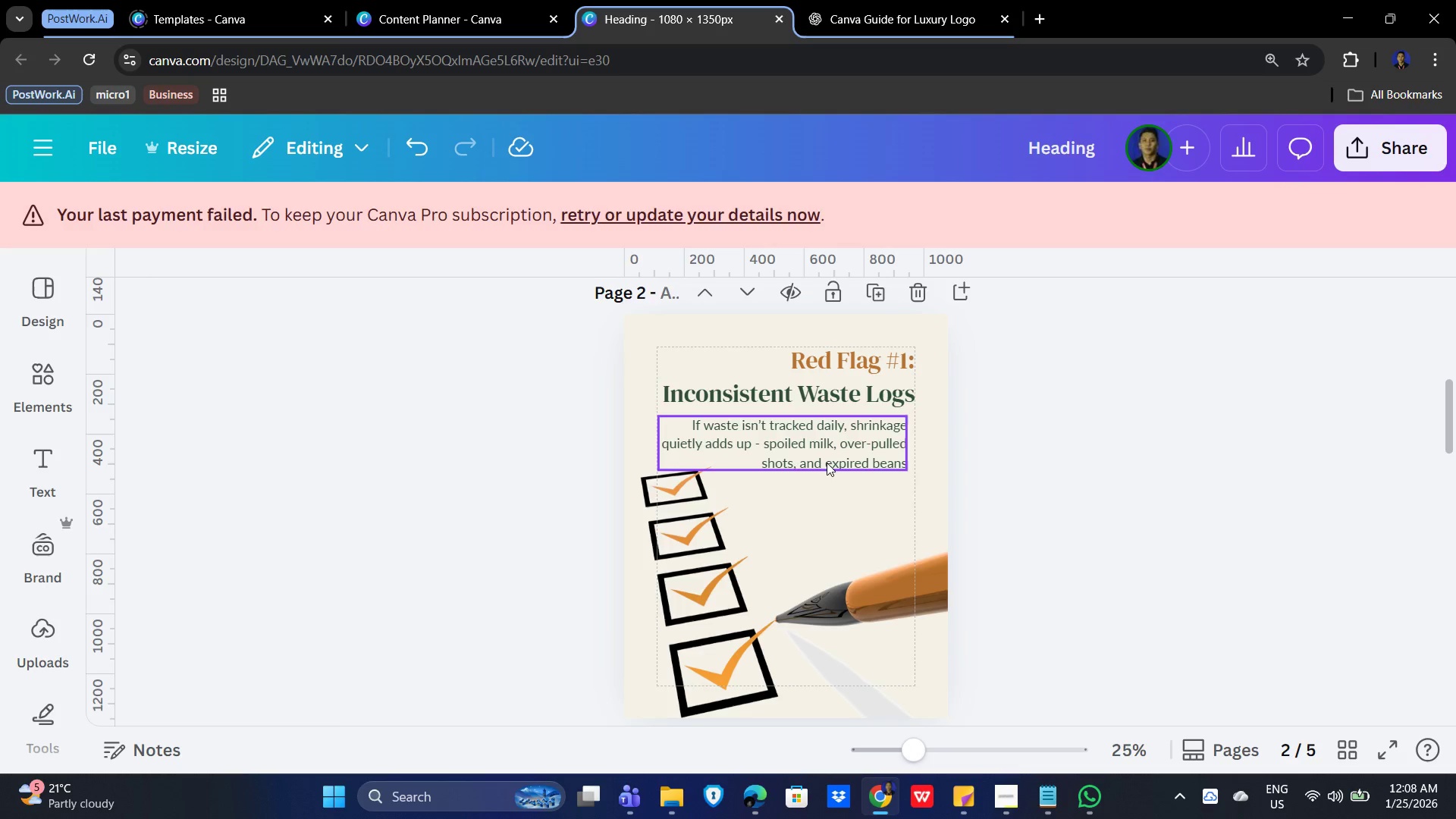 
left_click([816, 438])
 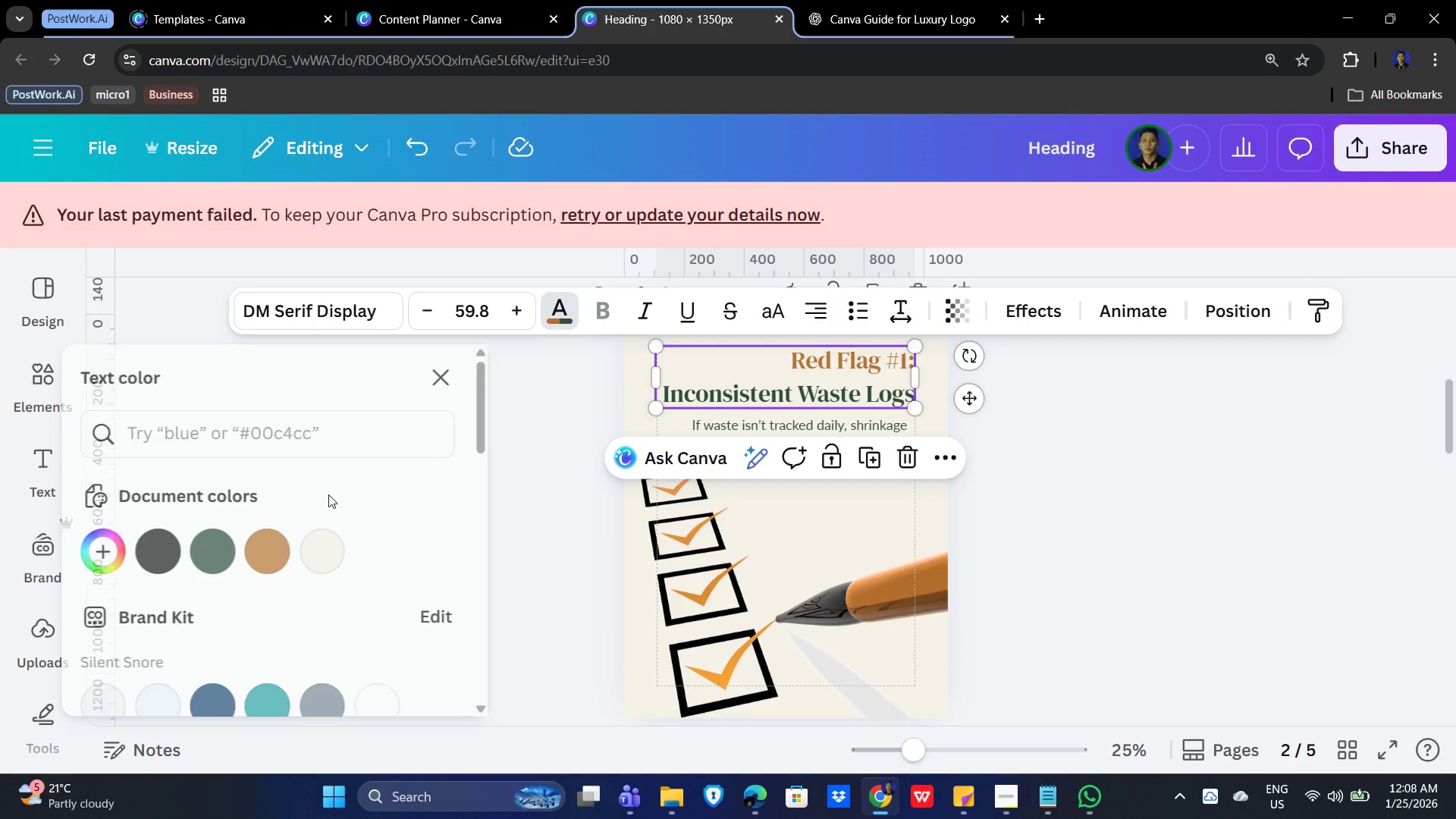 
wait(6.89)
 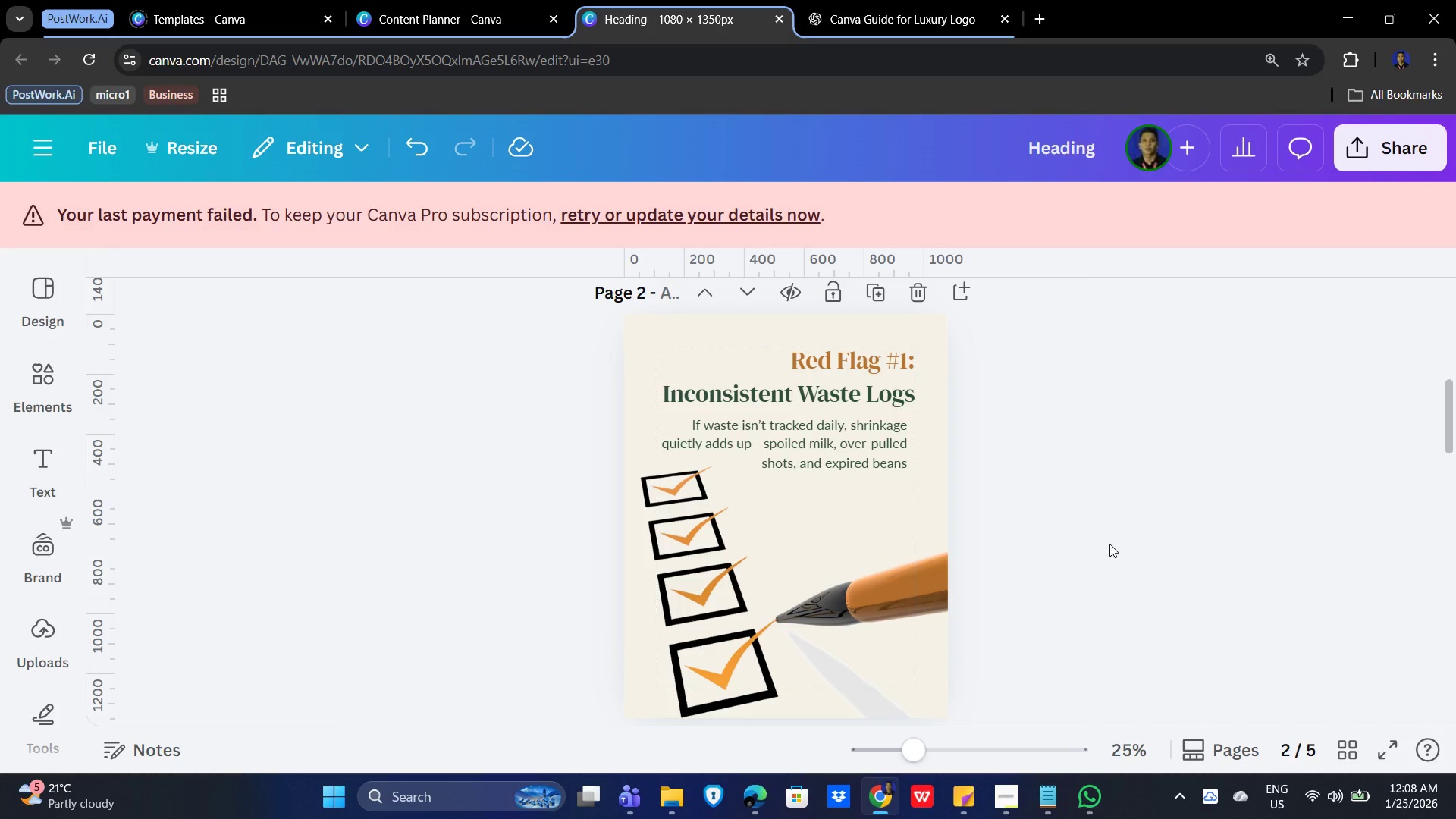 
left_click([280, 544])
 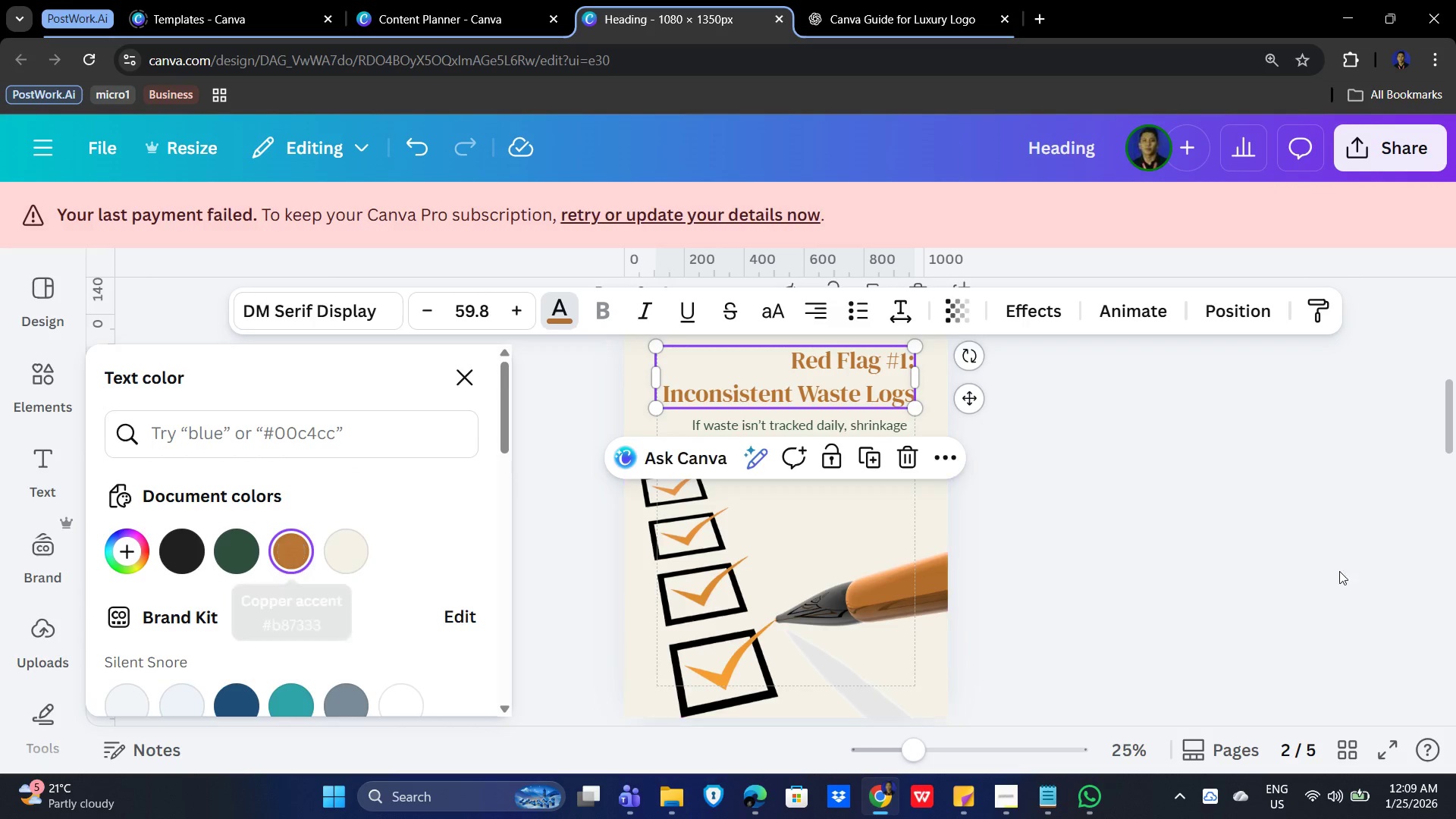 
left_click([1375, 565])
 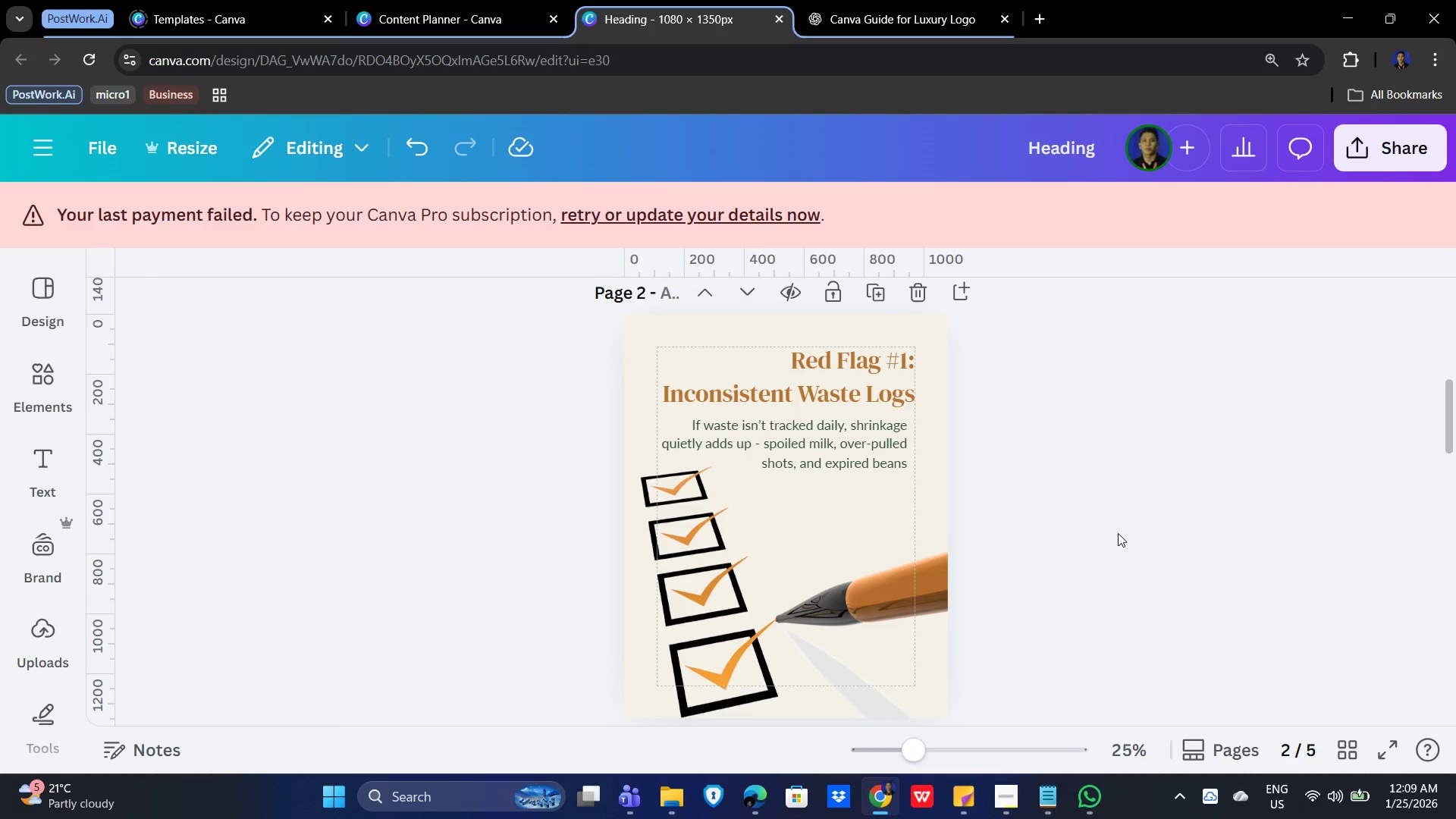 
wait(14.84)
 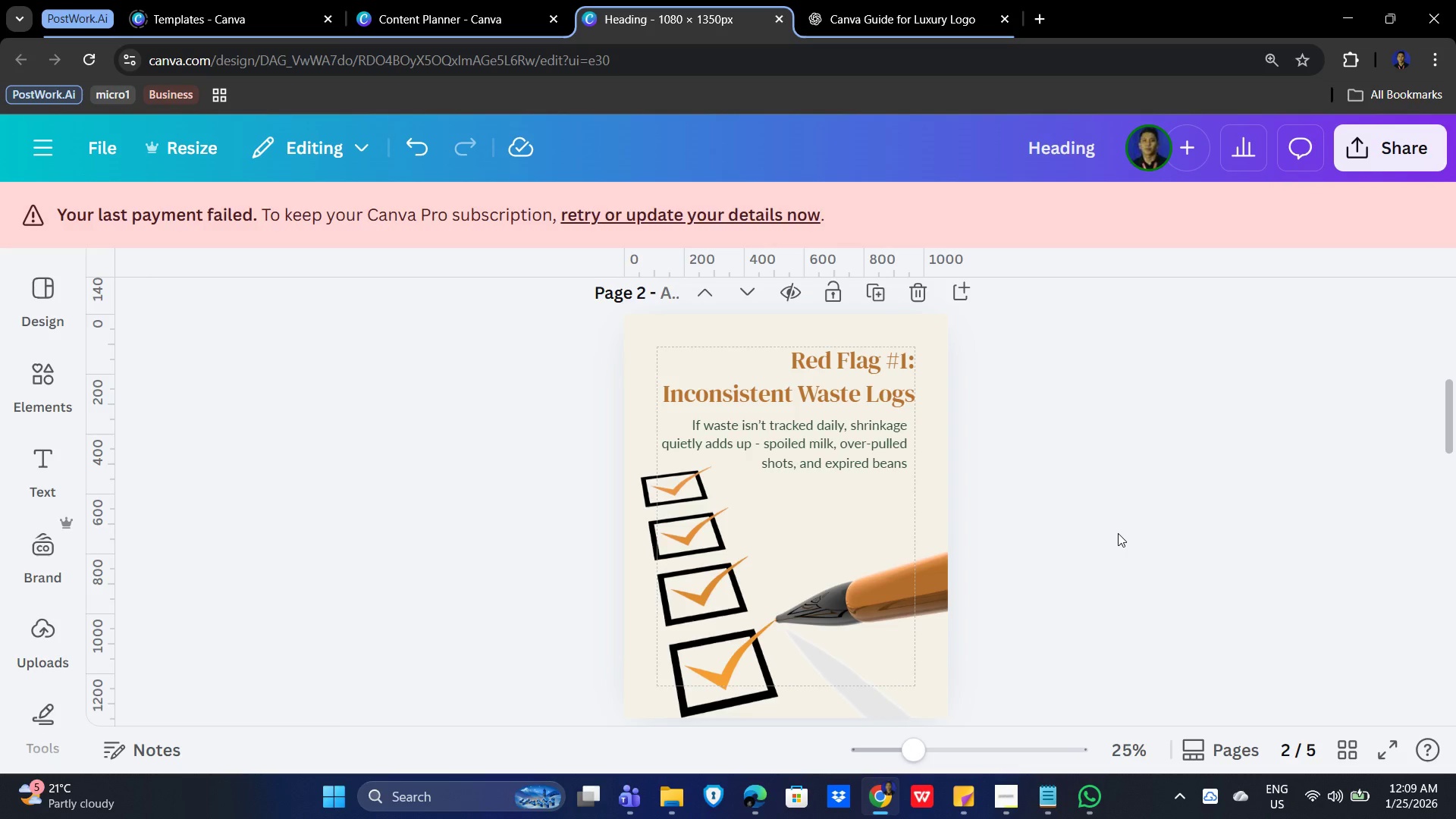 
hold_key(key=ControlLeft, duration=1.5)
scroll: coordinate [1127, 554], scroll_direction: down, amount: 3.0
 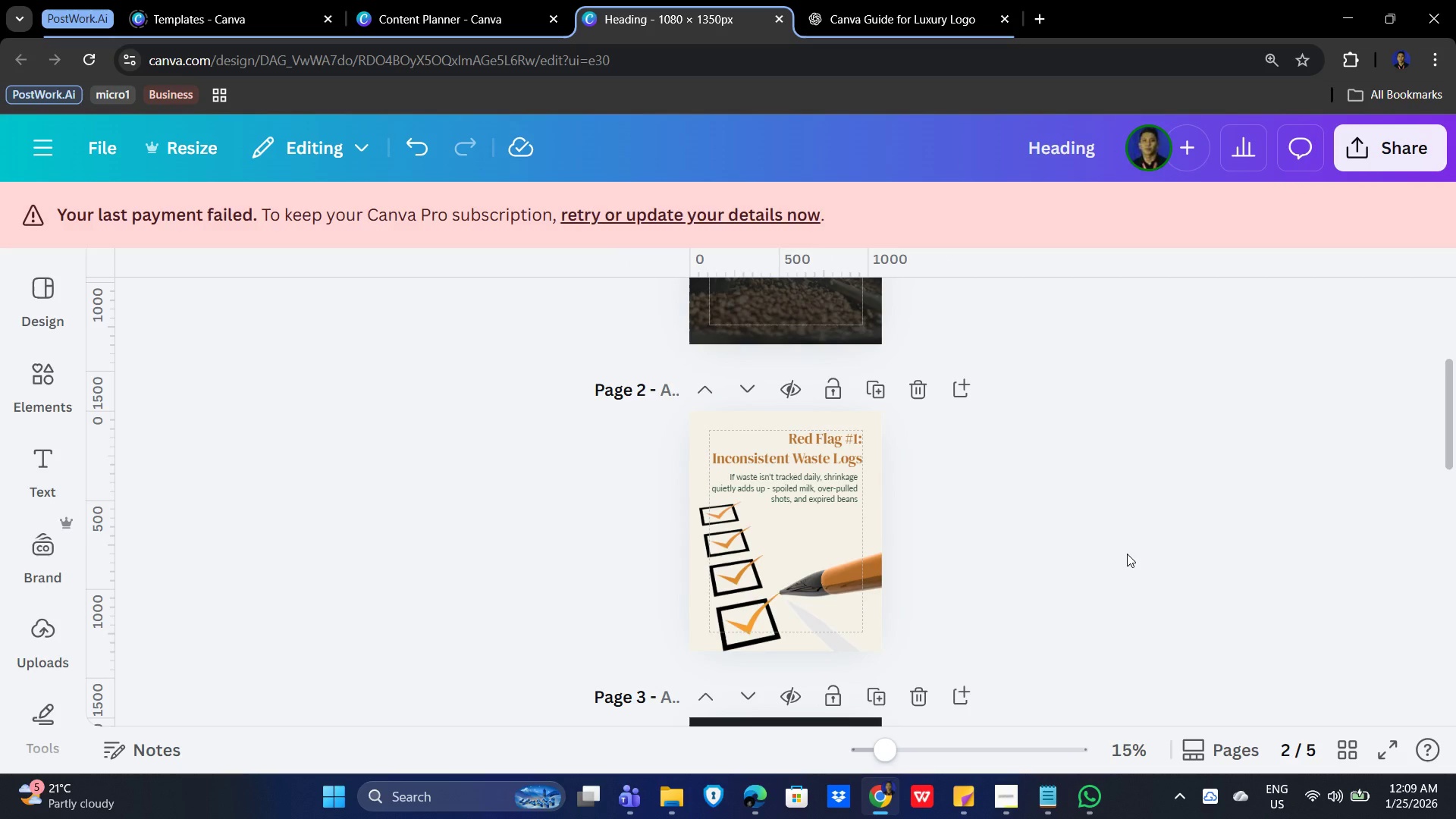 
hold_key(key=ControlLeft, duration=0.42)
 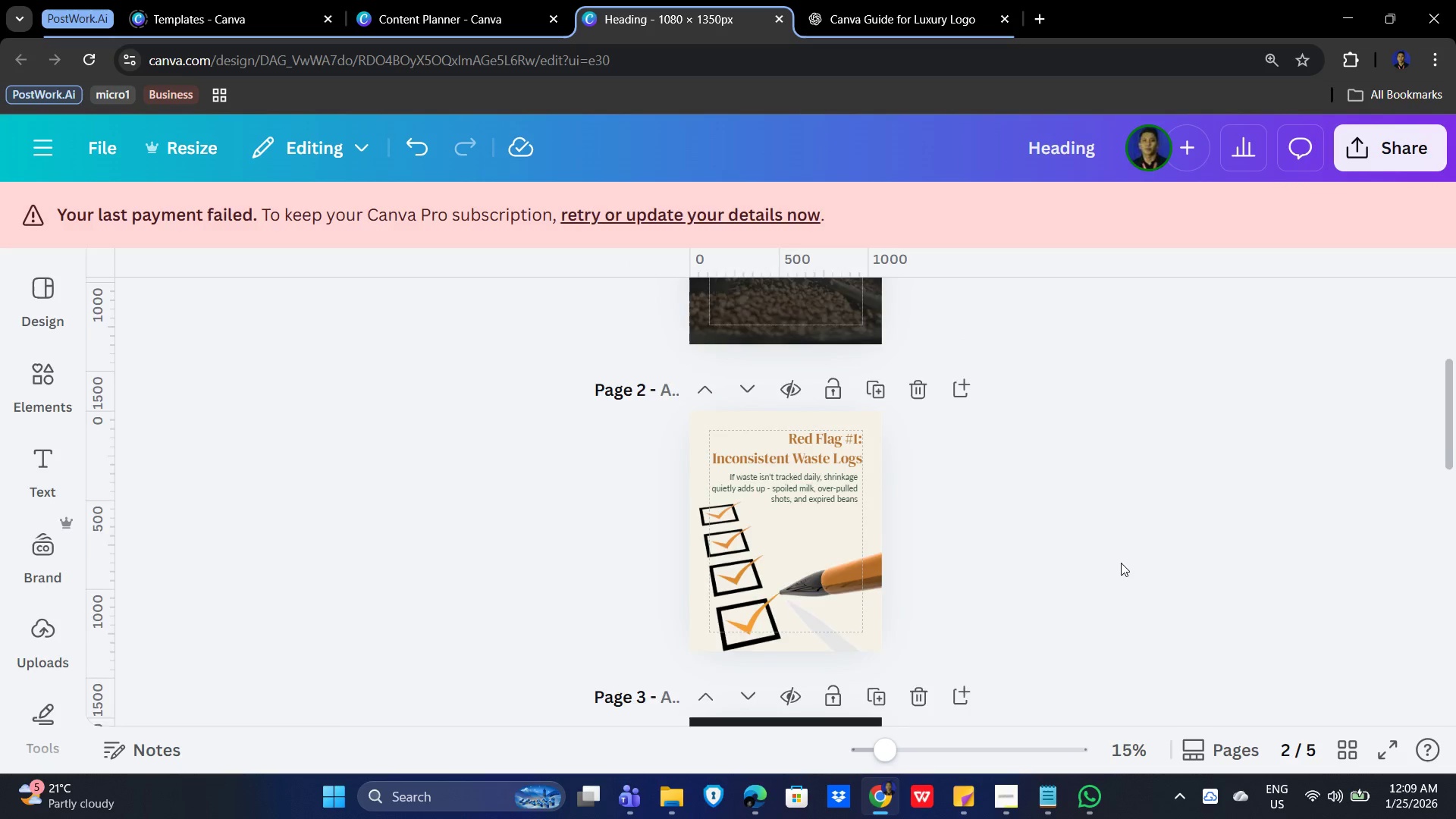 
scroll: coordinate [1120, 566], scroll_direction: up, amount: 3.0
 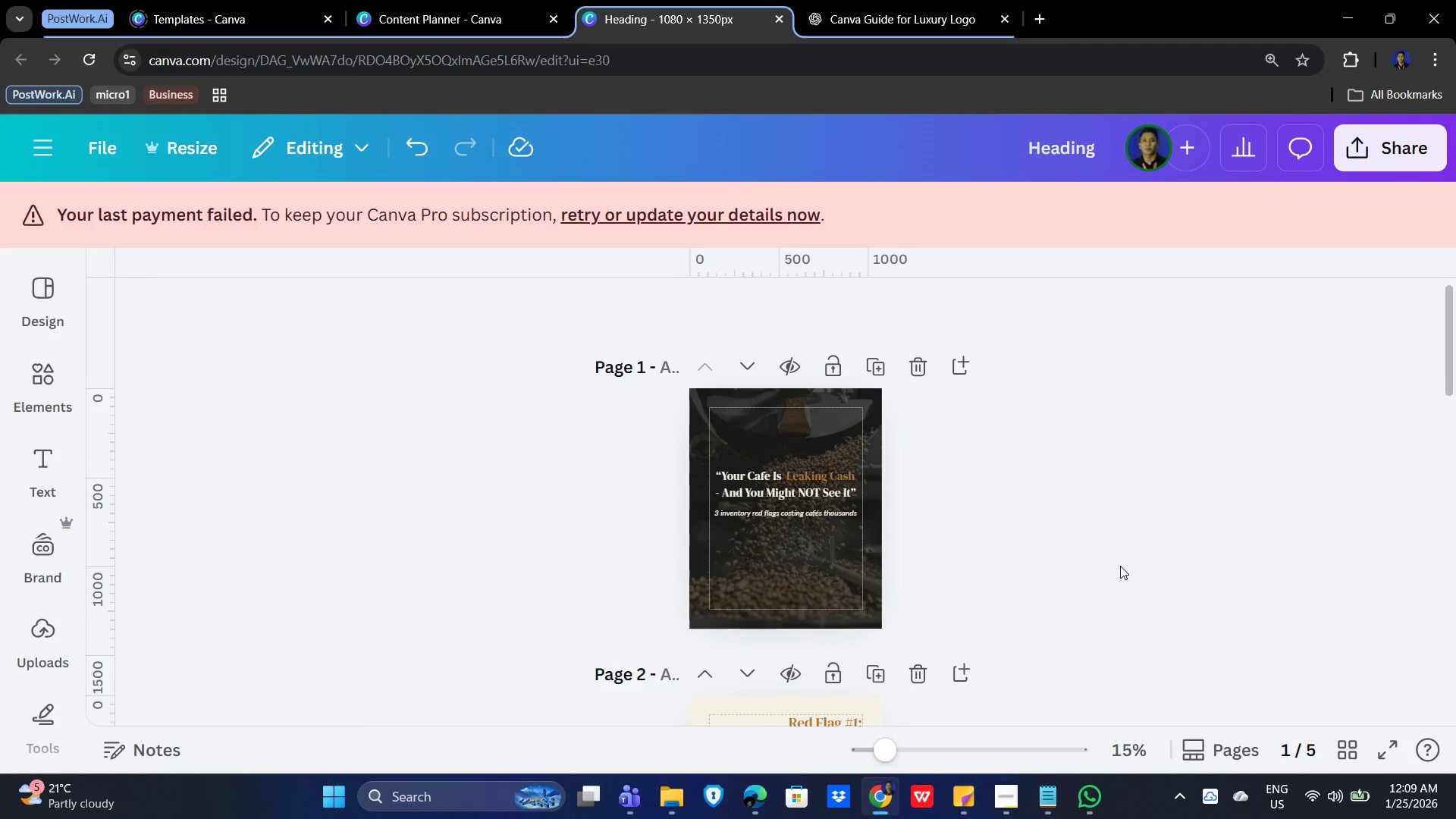 
scroll: coordinate [1120, 566], scroll_direction: down, amount: 4.0
 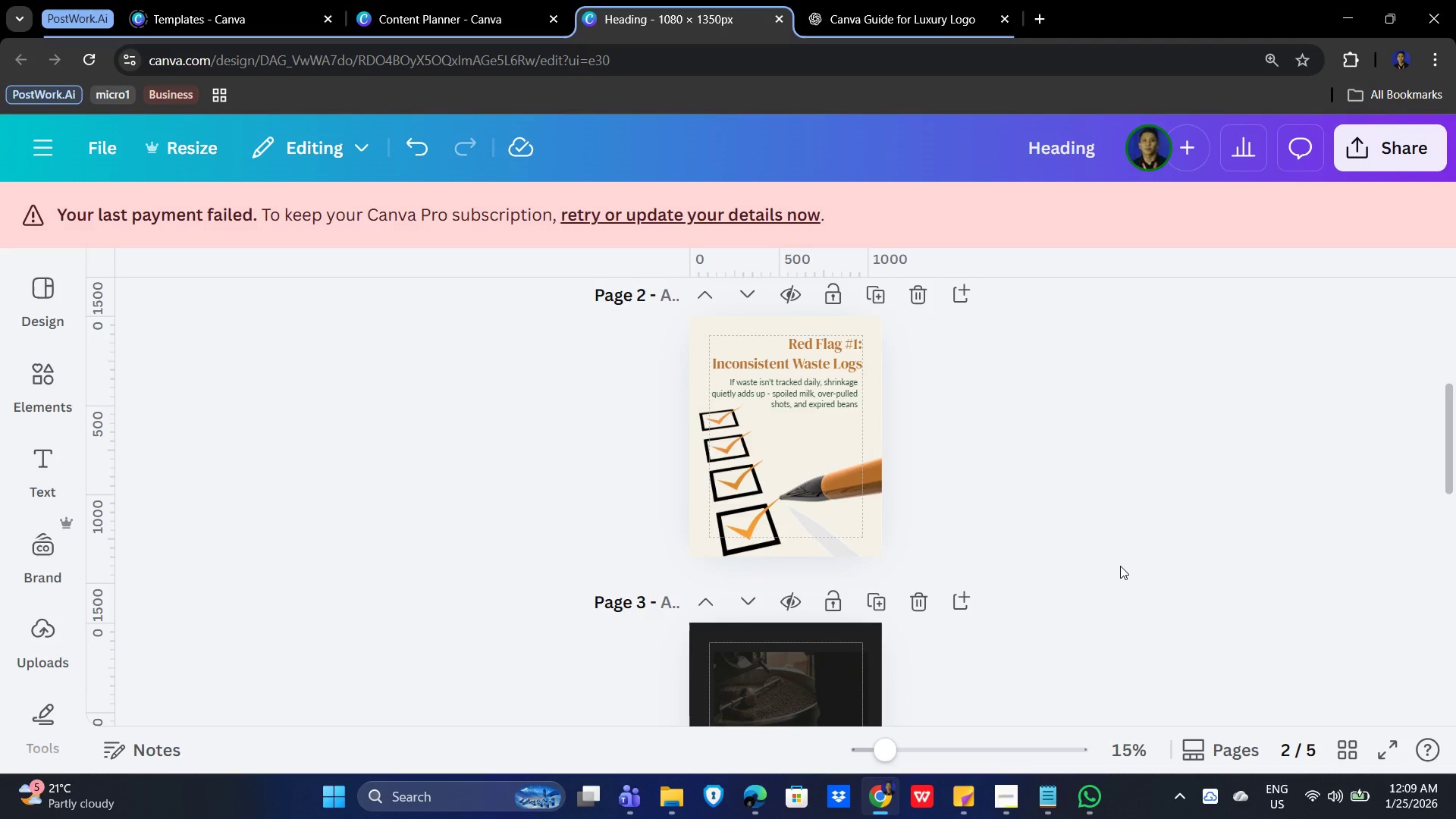 
scroll: coordinate [1120, 566], scroll_direction: up, amount: 2.0
 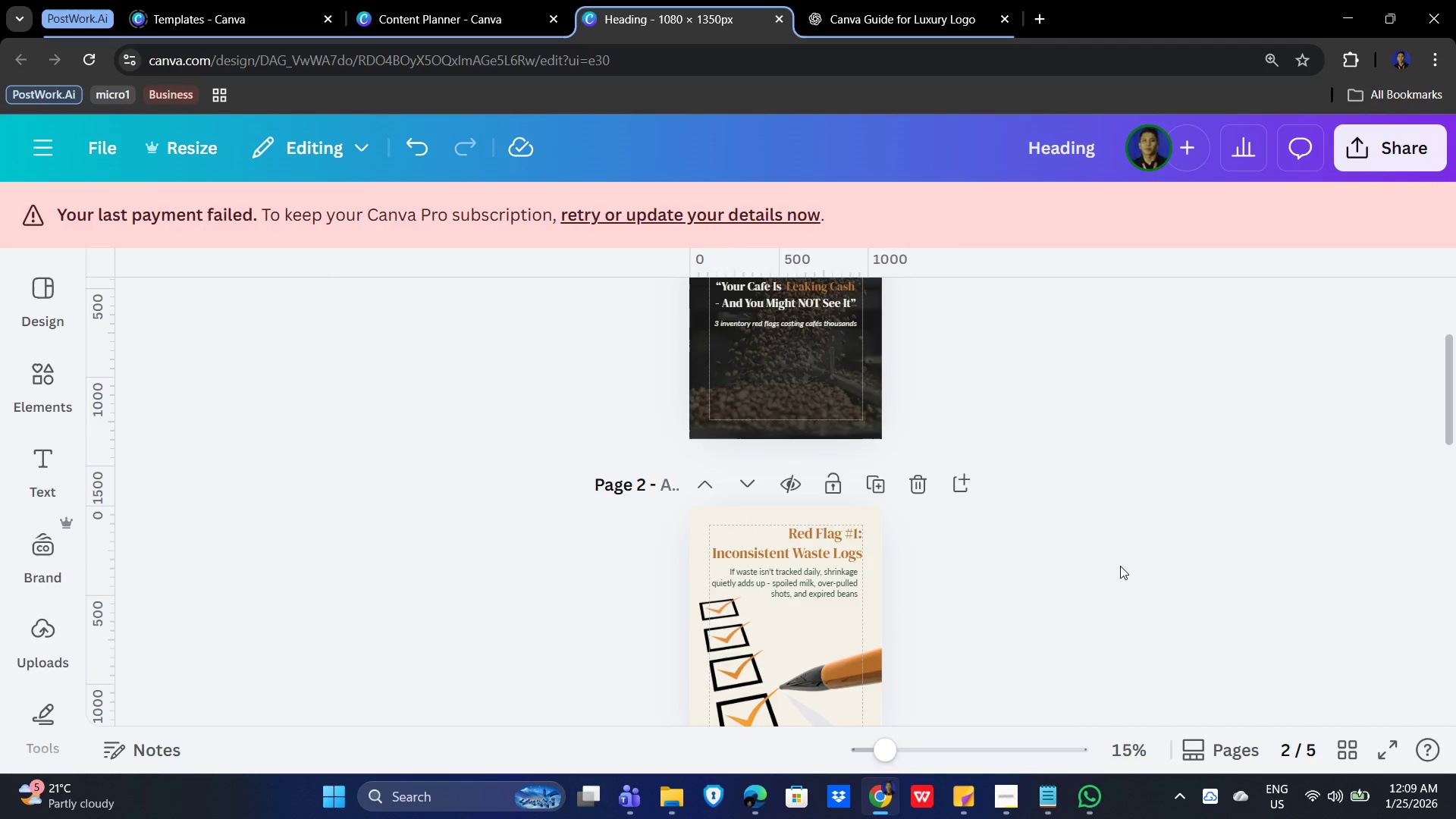 
hold_key(key=ControlLeft, duration=0.77)
 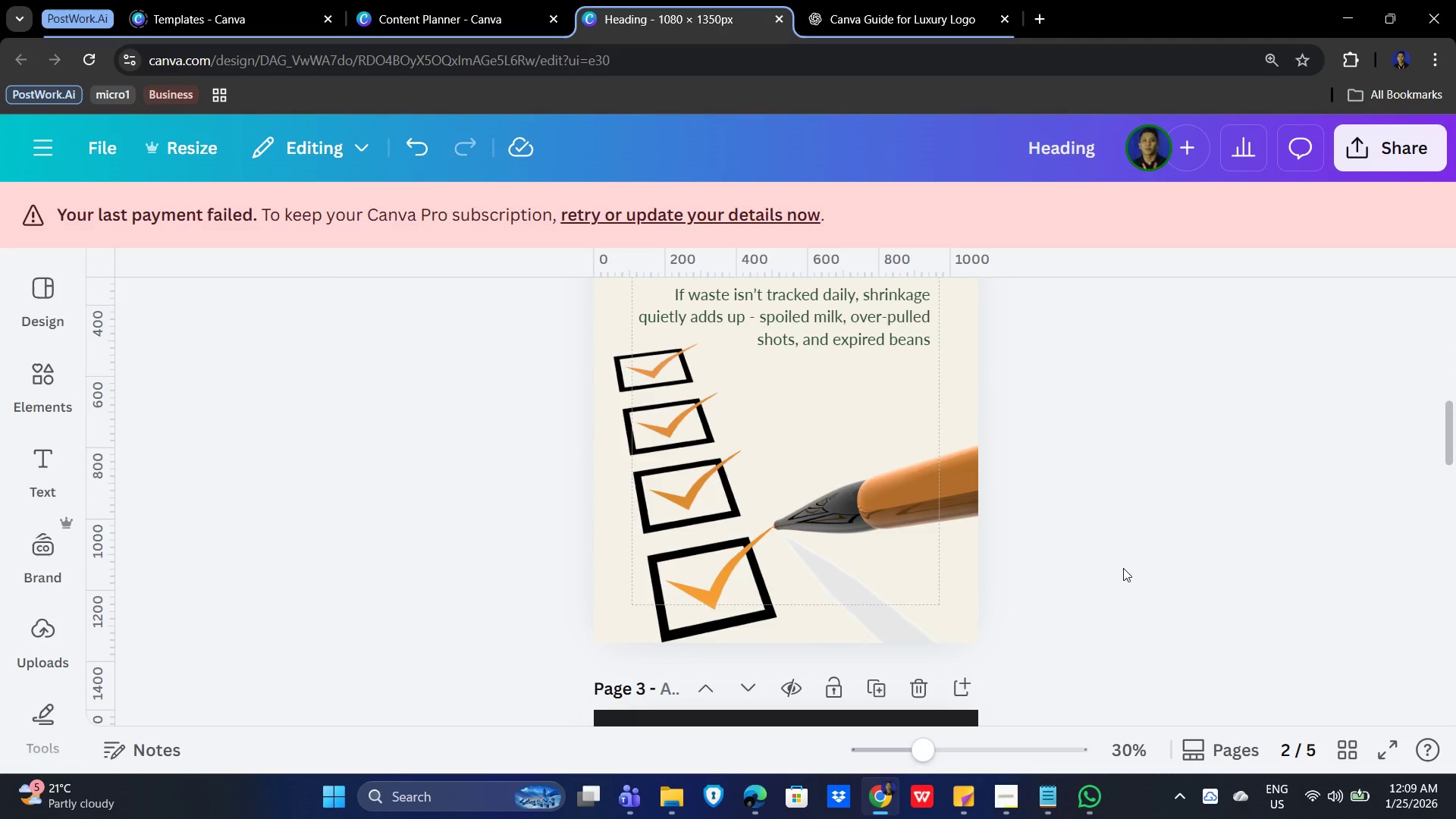 
hold_key(key=ControlLeft, duration=1.5)
scroll: coordinate [1122, 568], scroll_direction: down, amount: 3.0
 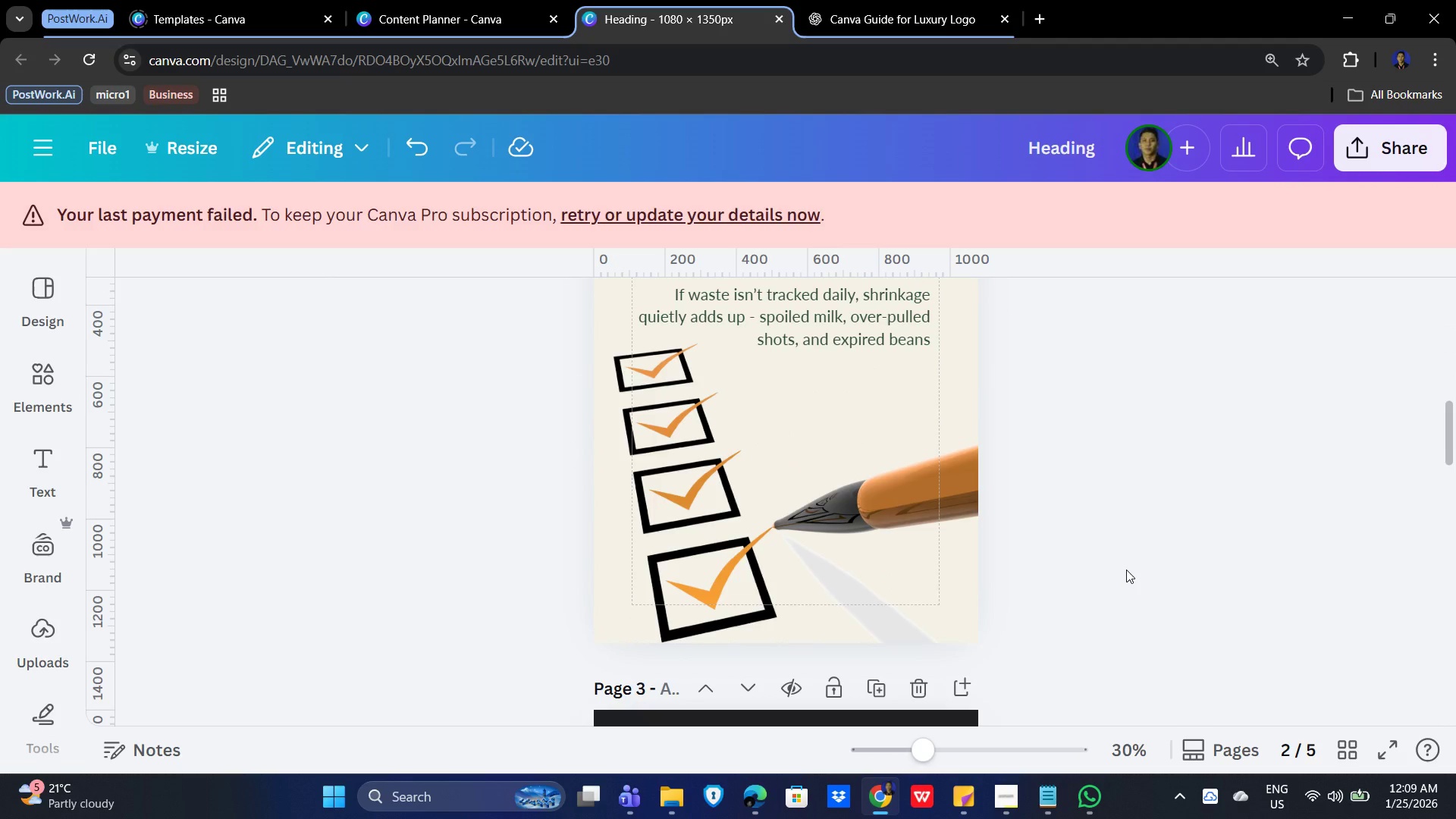 
scroll: coordinate [1127, 570], scroll_direction: up, amount: 3.0
 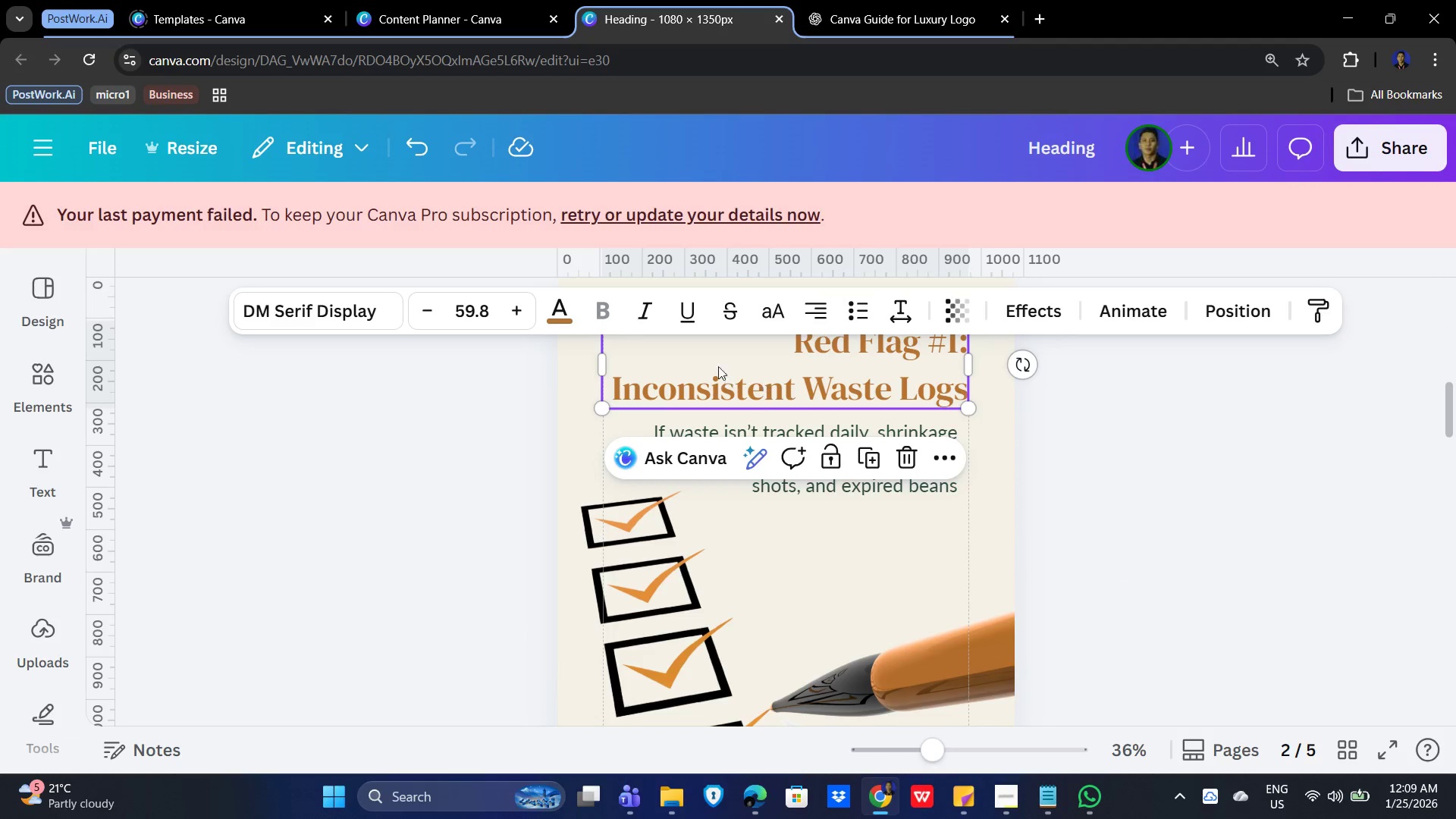 
left_click([556, 307])
 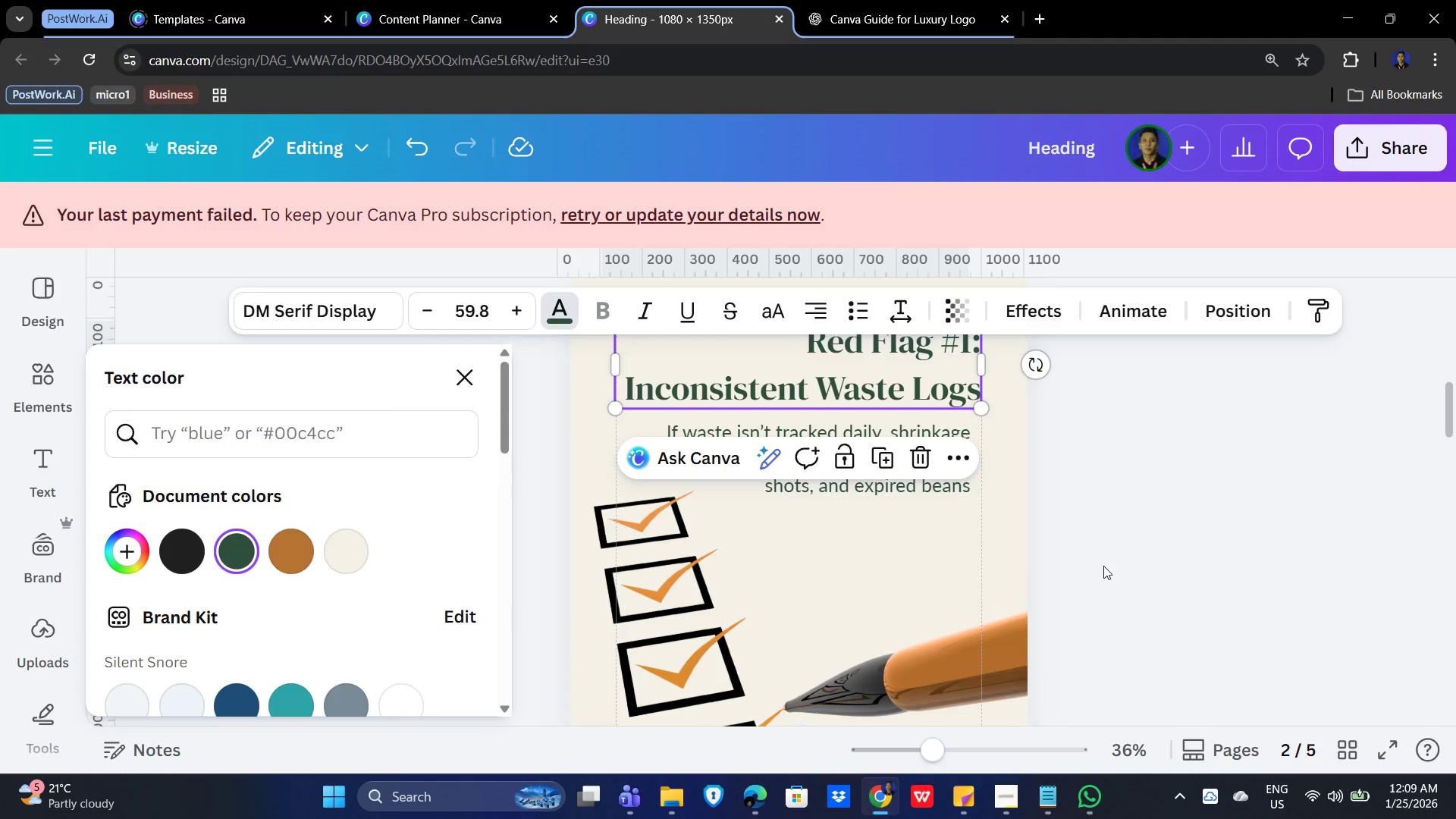 
double_click([1181, 584])
 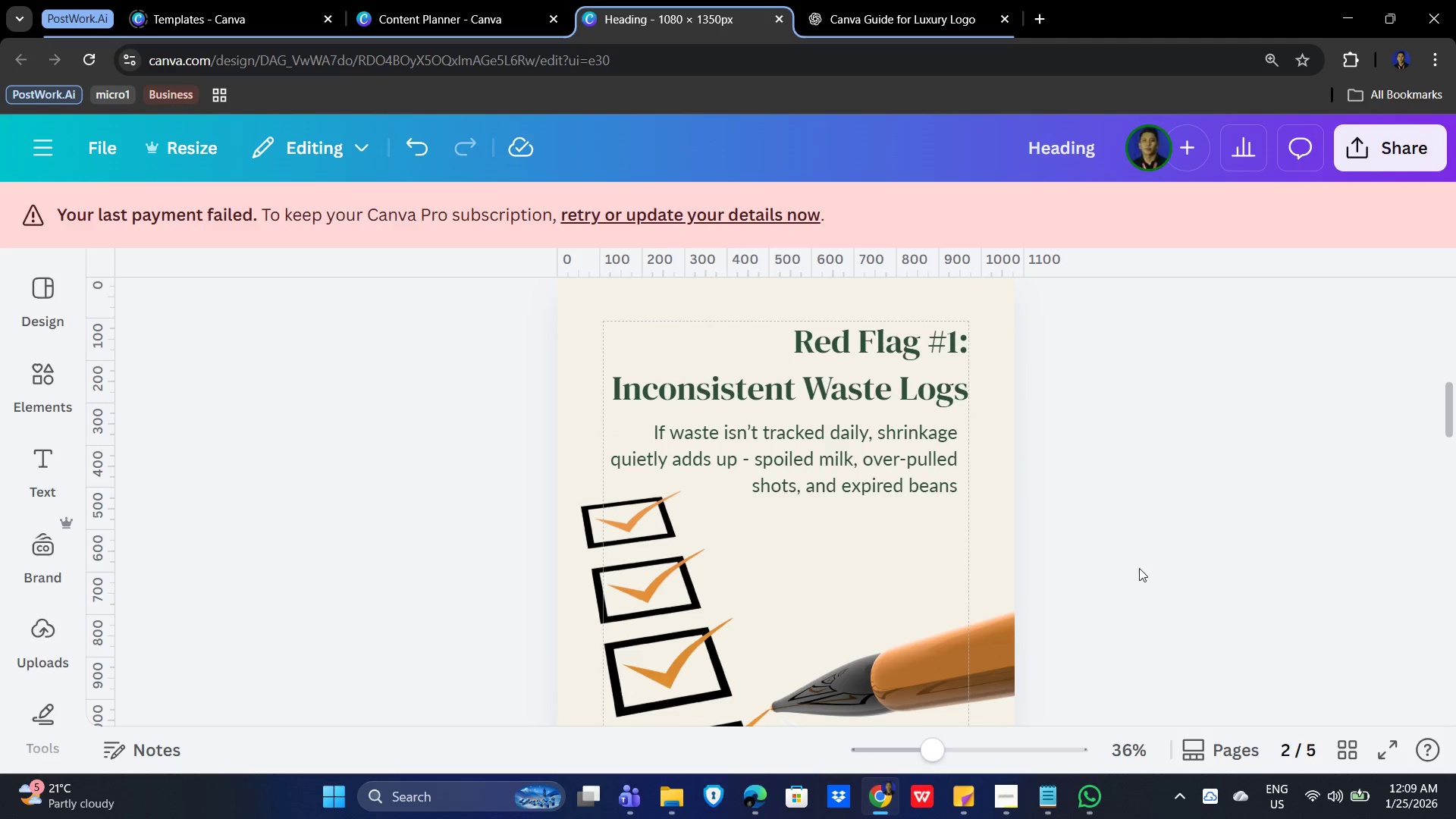 
hold_key(key=ControlLeft, duration=1.11)
scroll: coordinate [1068, 608], scroll_direction: down, amount: 8.0
 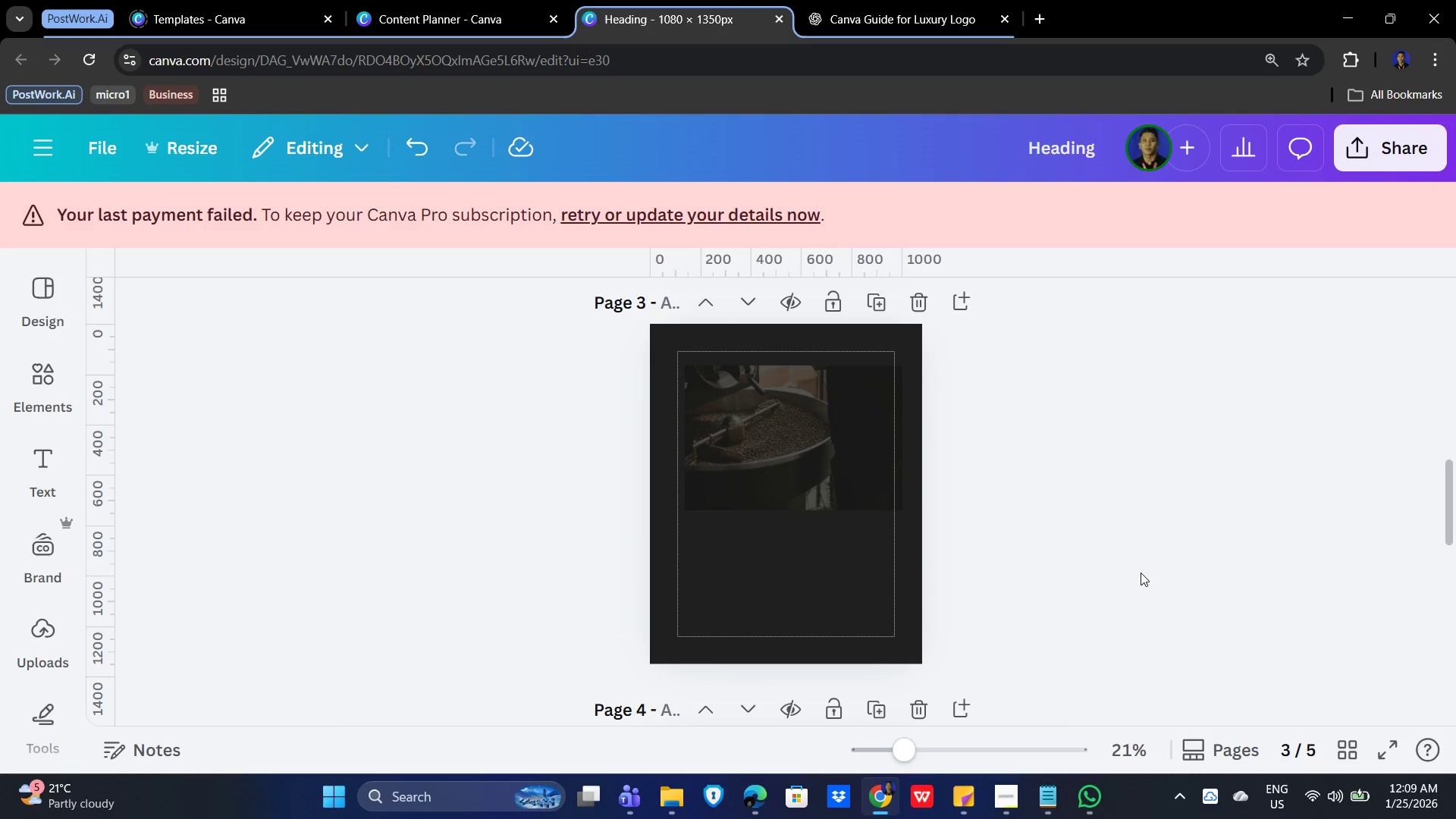 
left_click([1141, 573])
 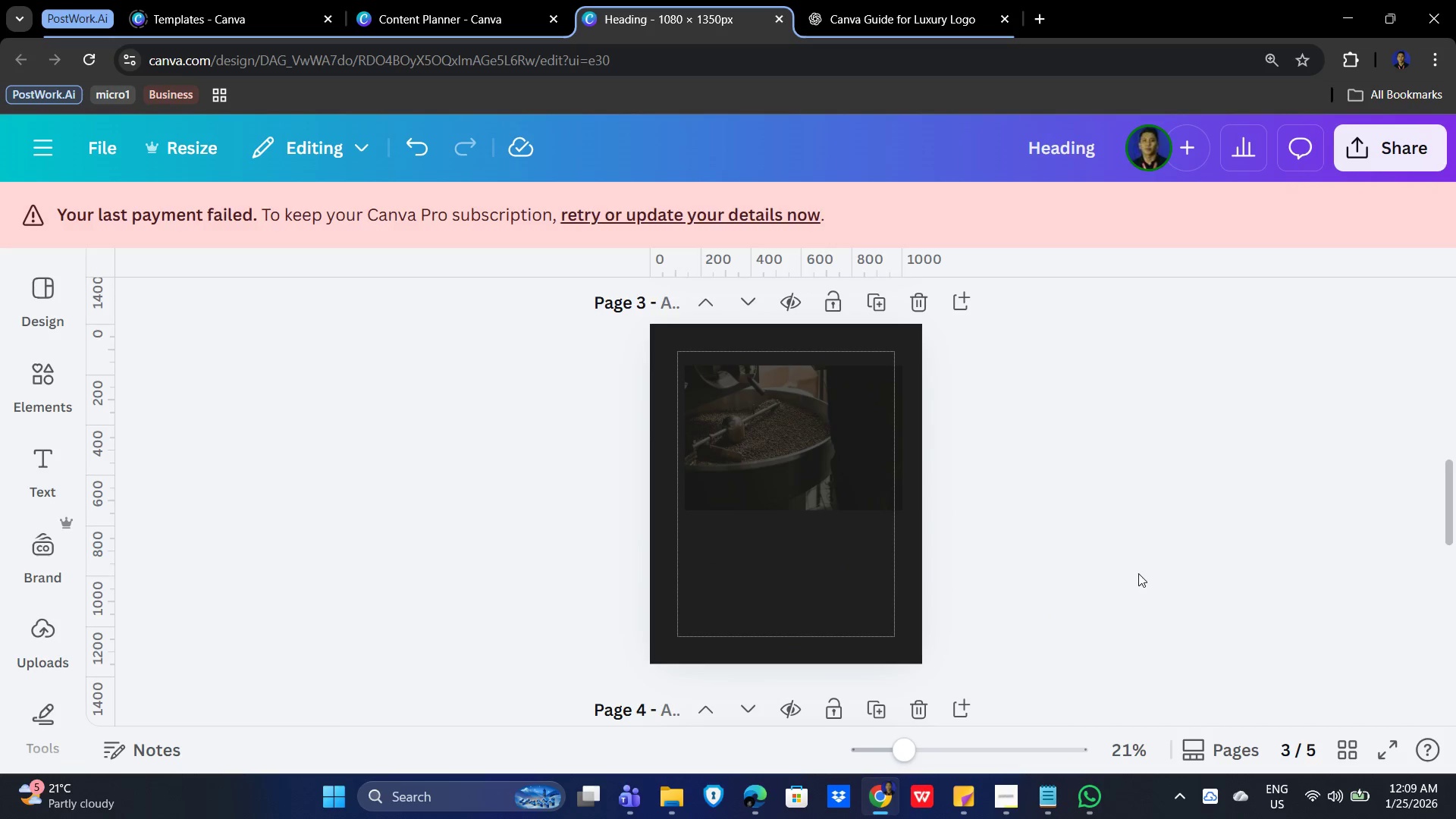 
wait(6.44)
 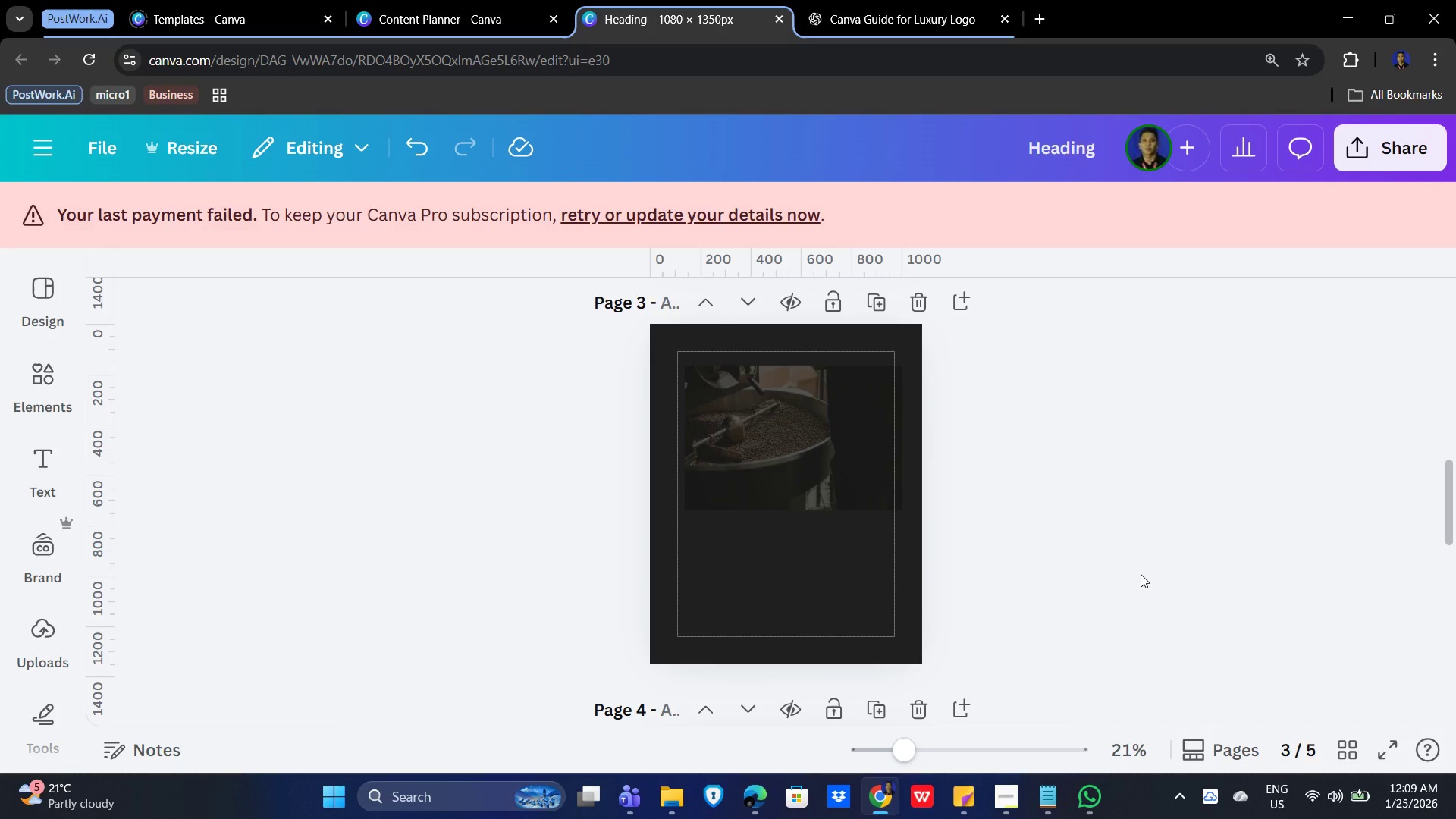 
left_click([1222, 597])
 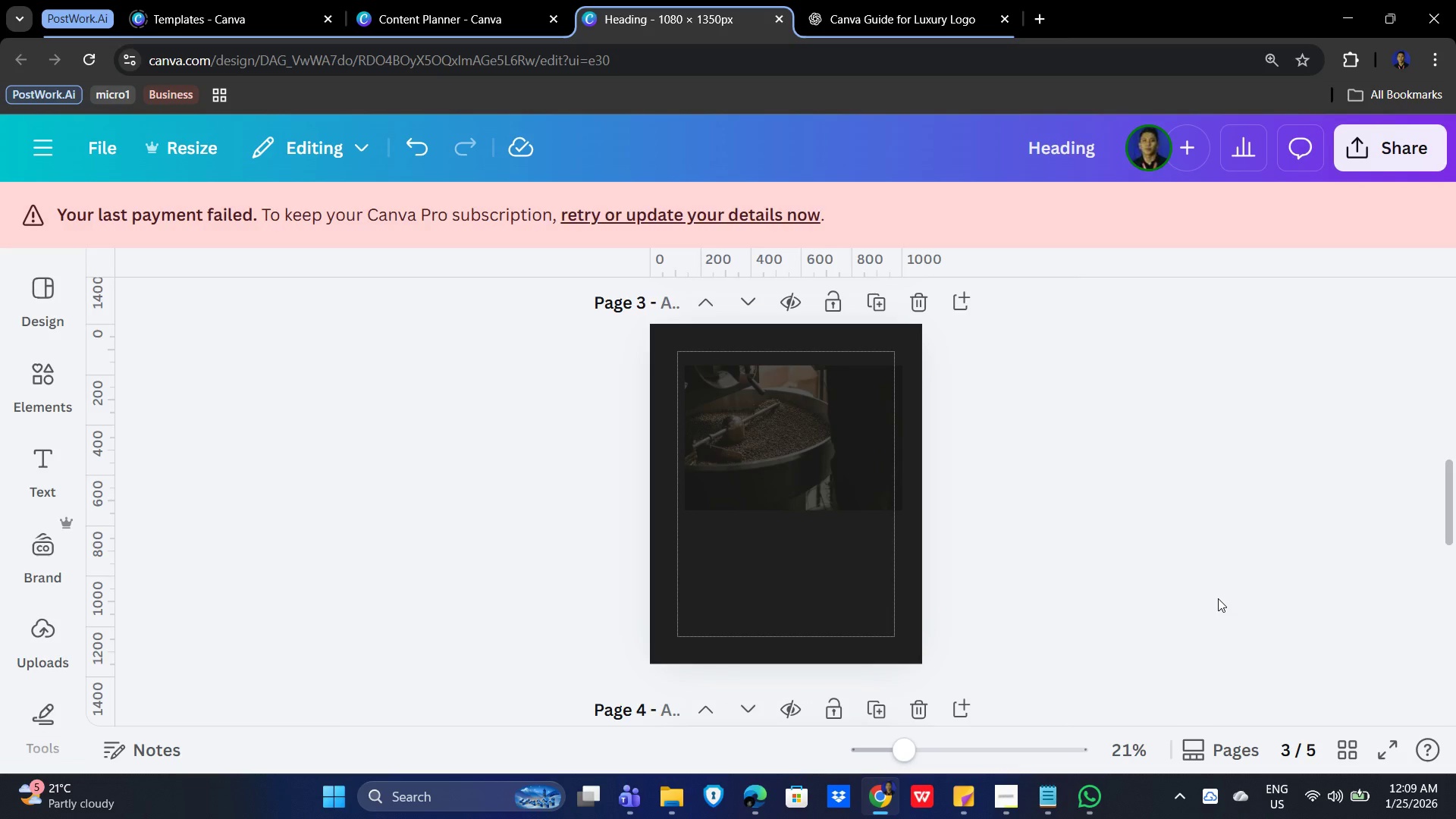 
wait(7.06)
 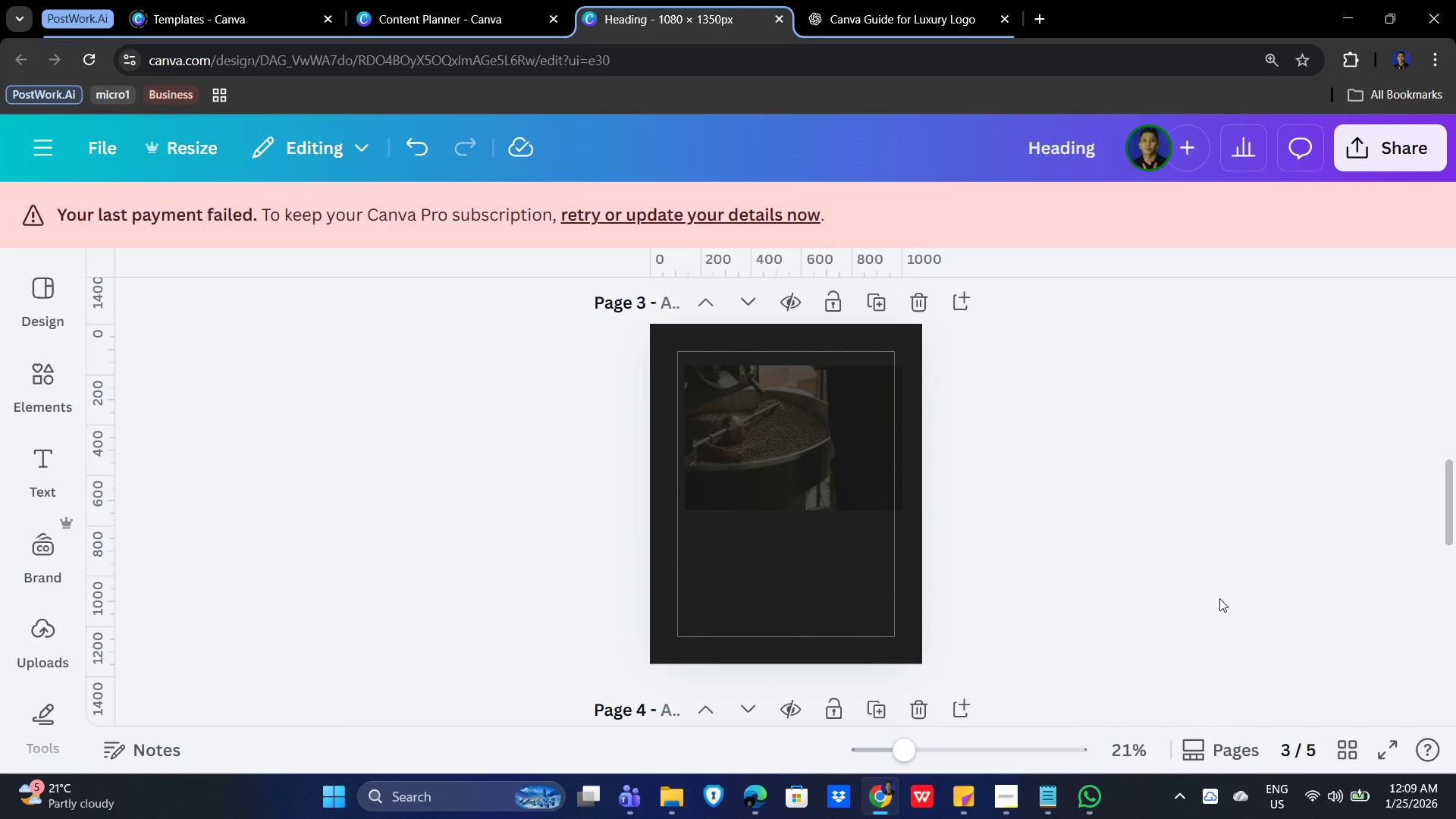 
left_click([1001, 800])